 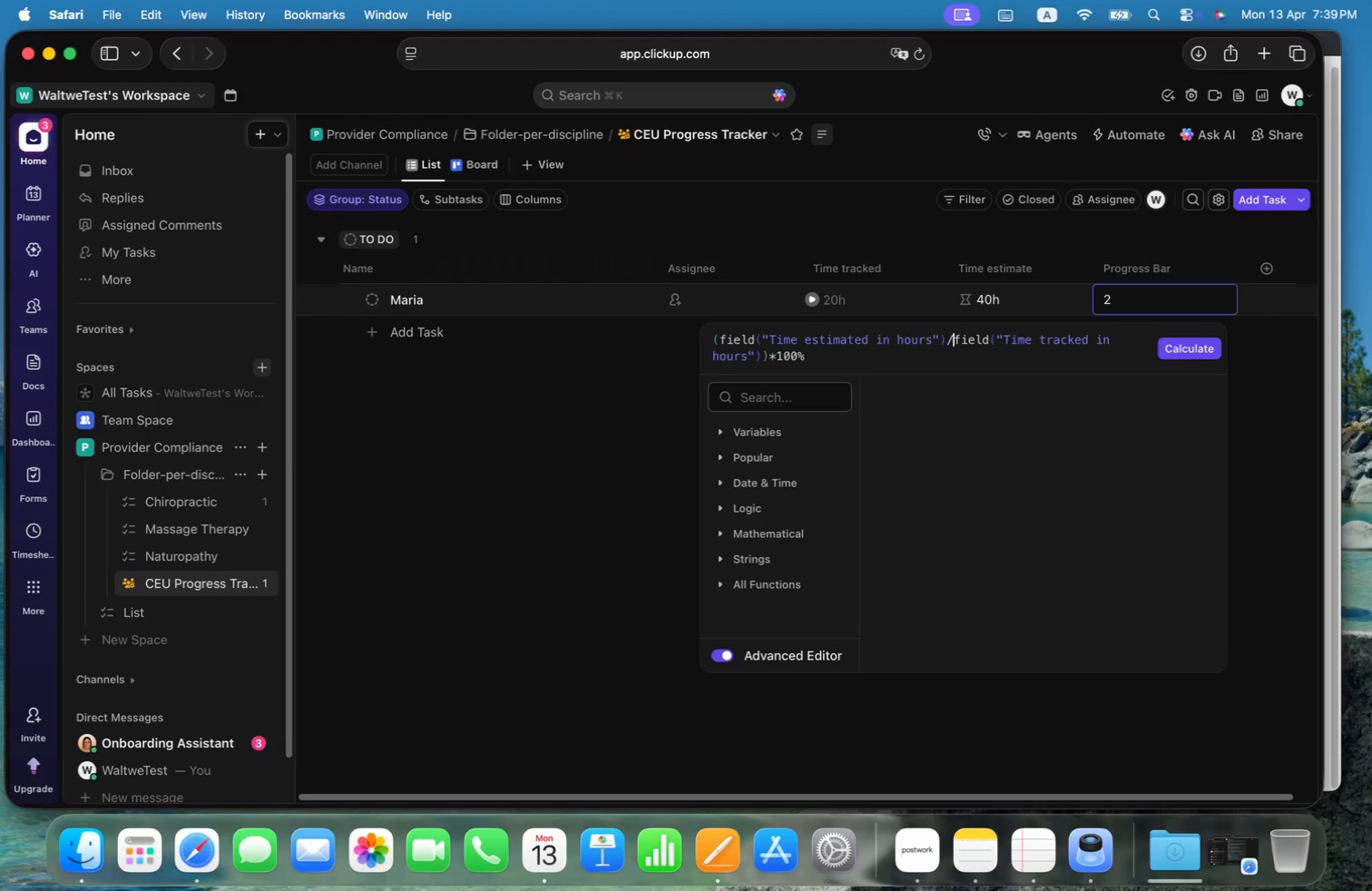 
hold_key(key=ArrowLeft, duration=0.48)
 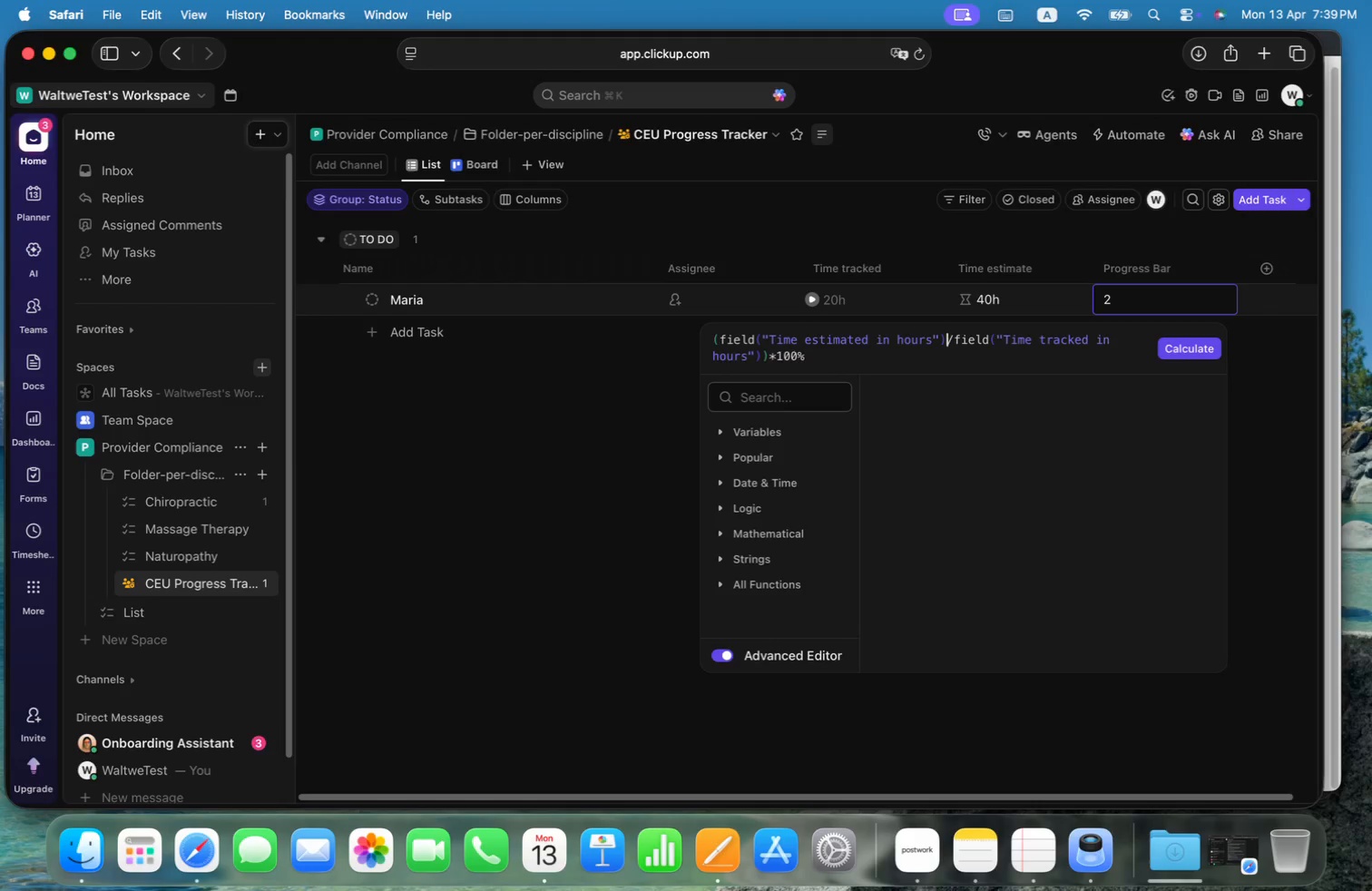 
key(ArrowRight)
 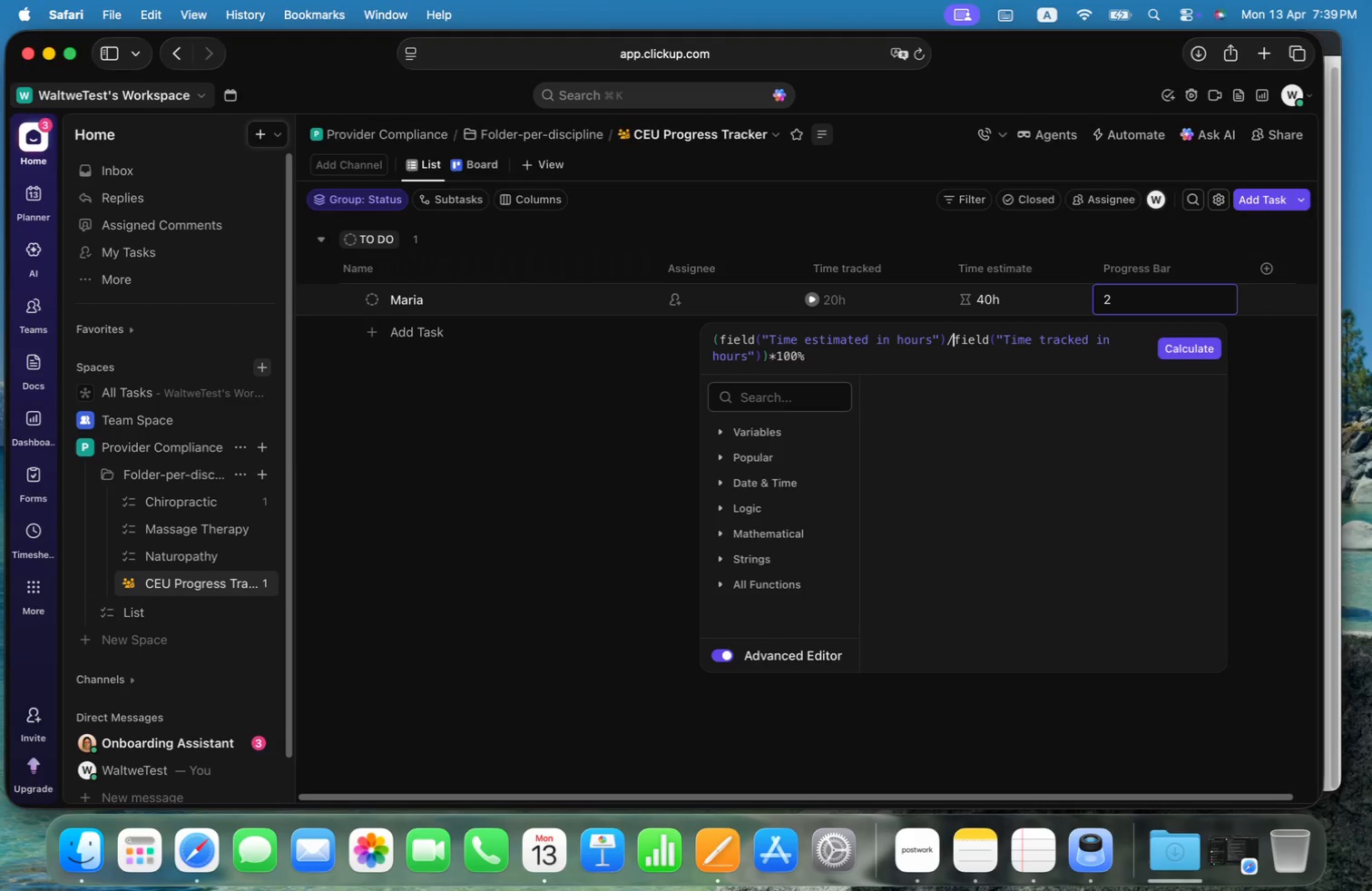 
key(Alt+Shift+ArrowLeft)
 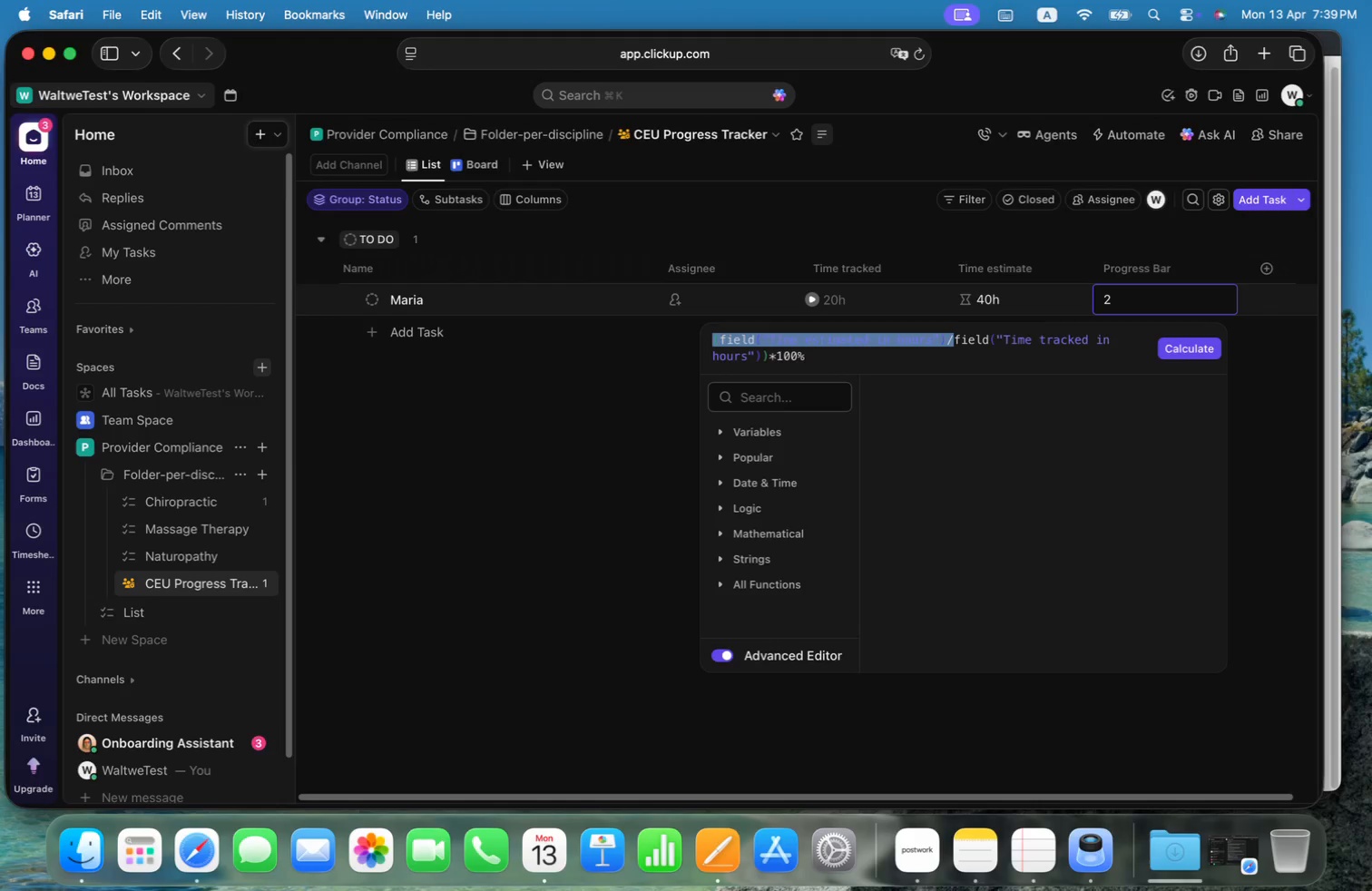 
key(Alt+Shift+ArrowLeft)
 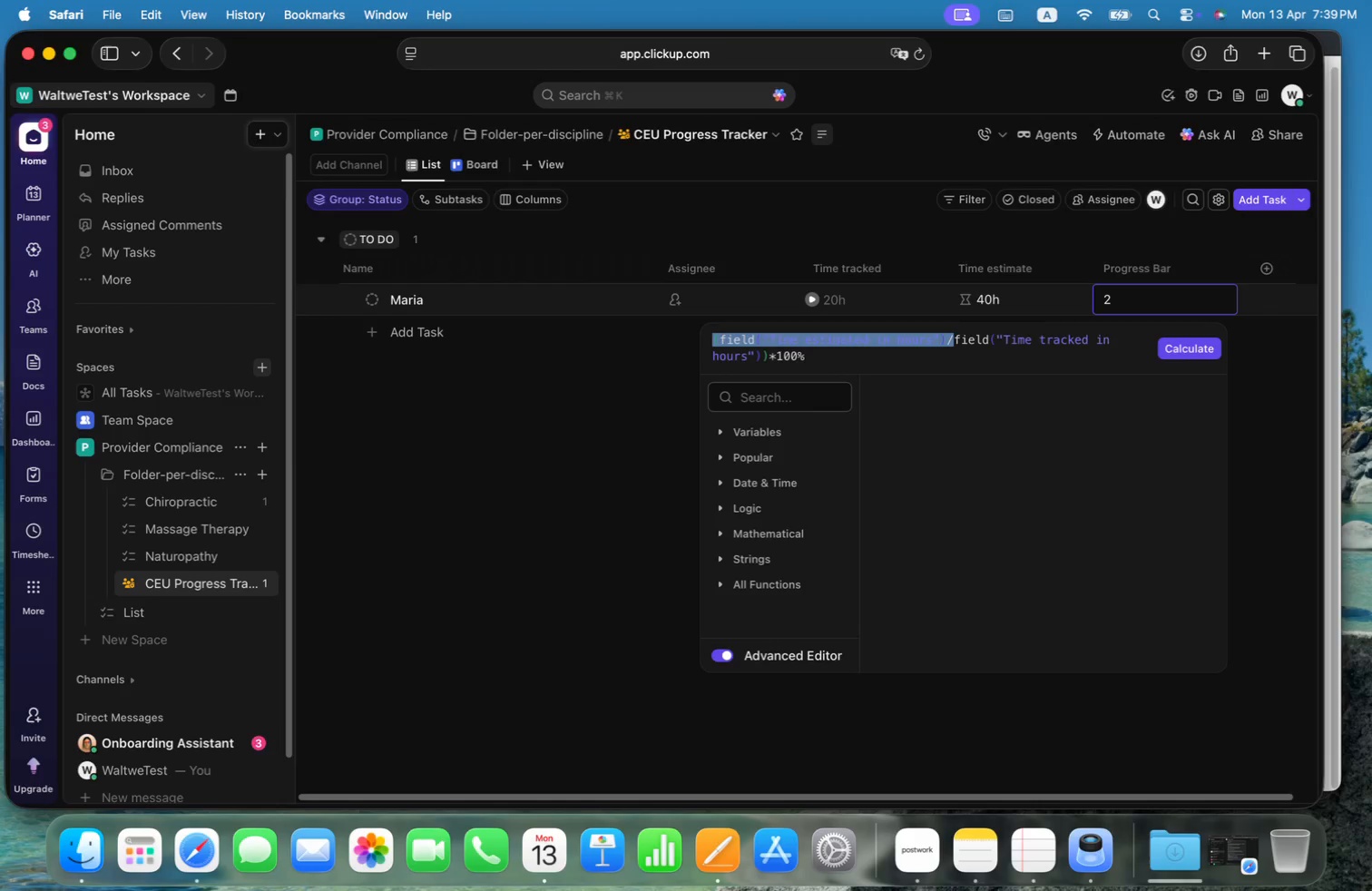 
key(Alt+Shift+ArrowRight)
 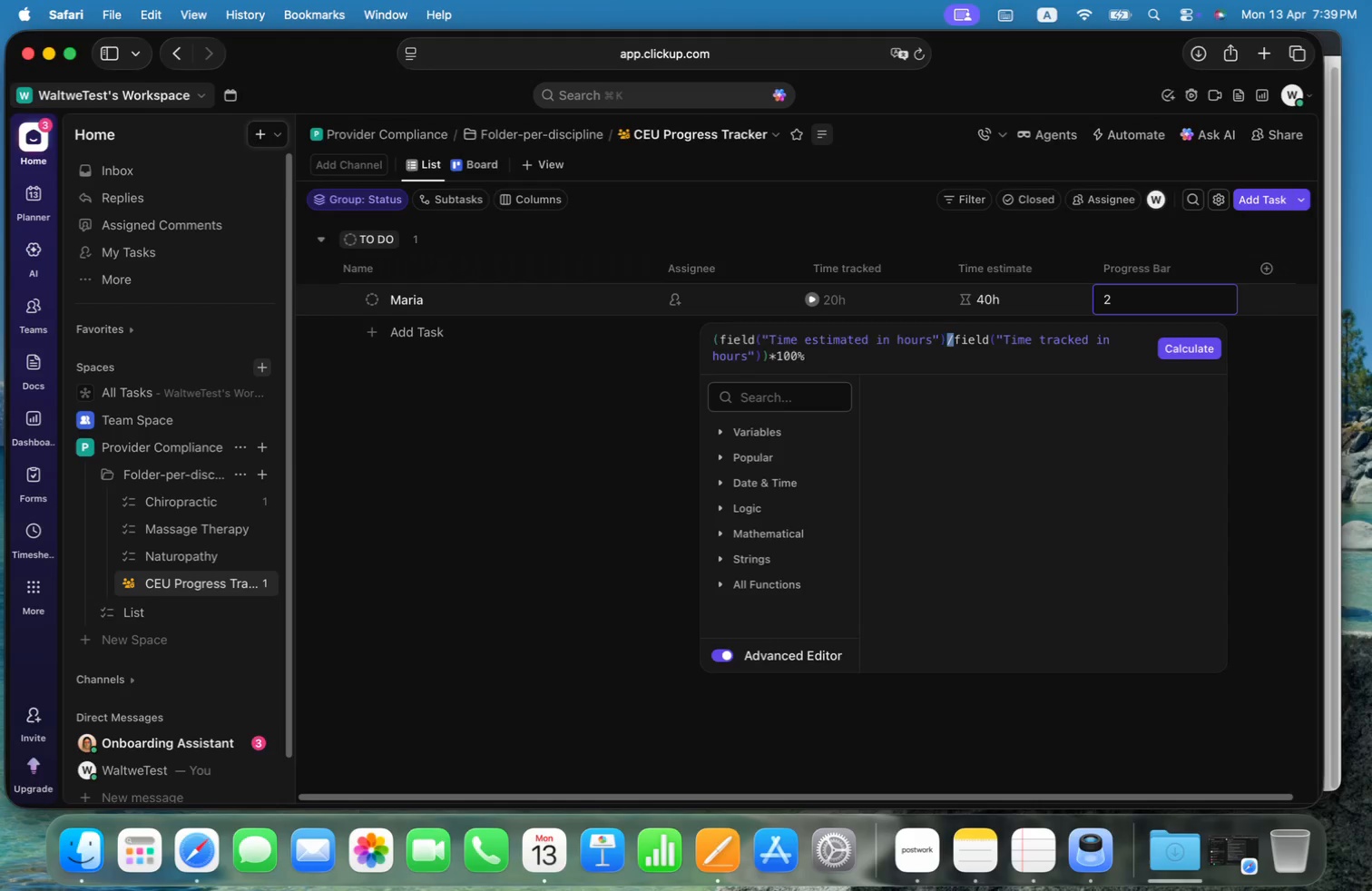 
key(Shift+ArrowRight)
 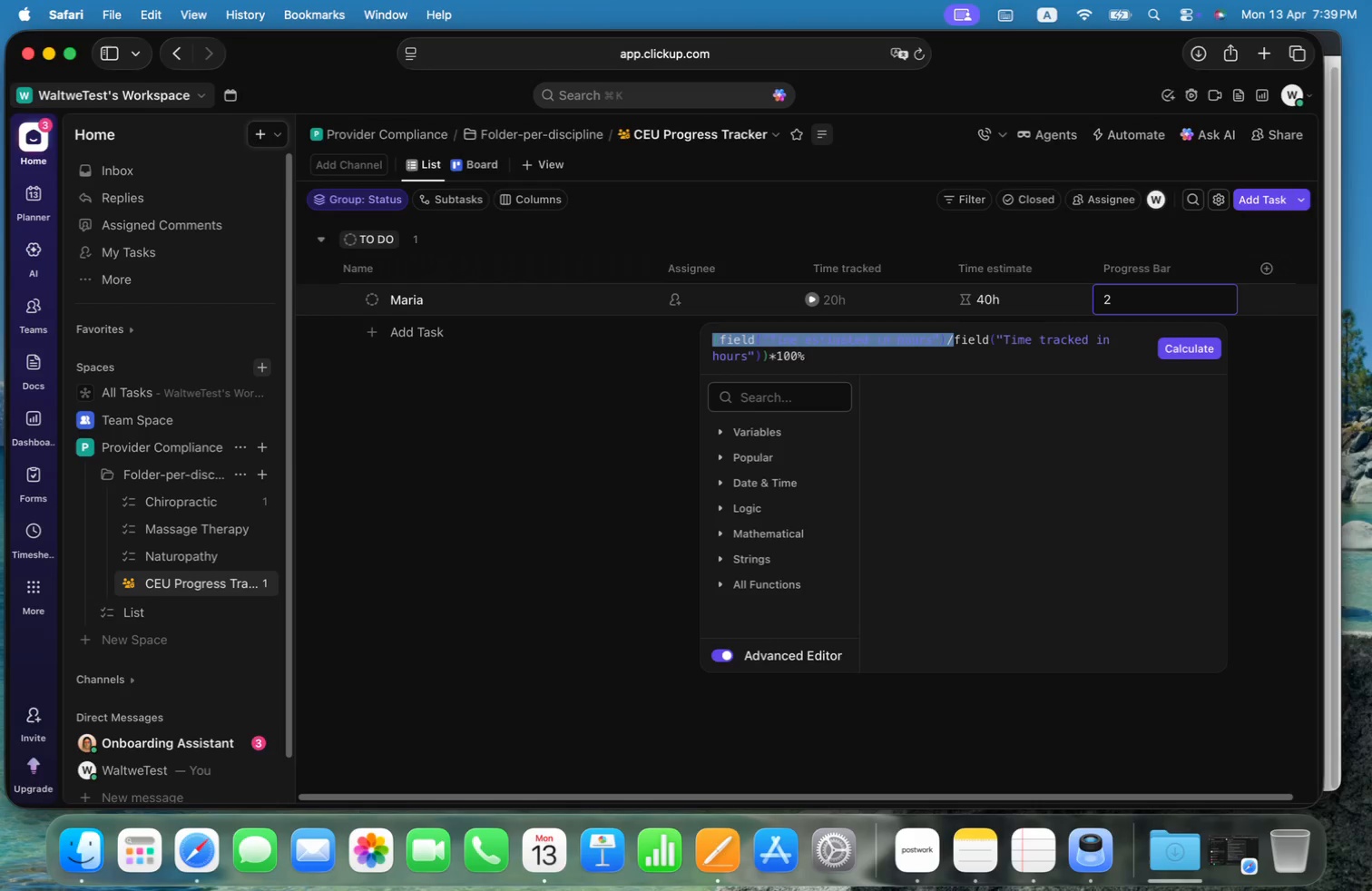 
key(Shift+ArrowLeft)
 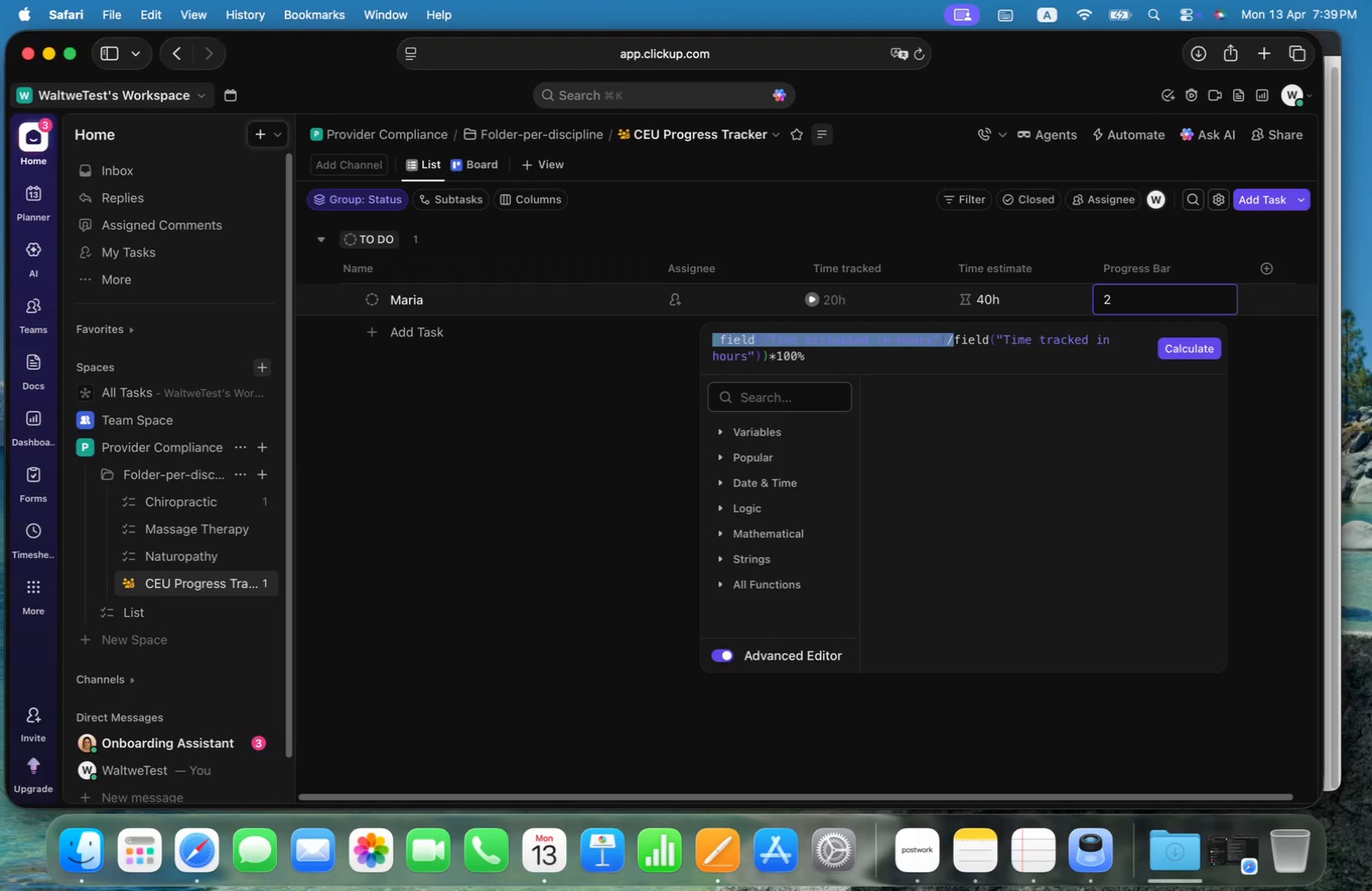 
key(ArrowRight)
 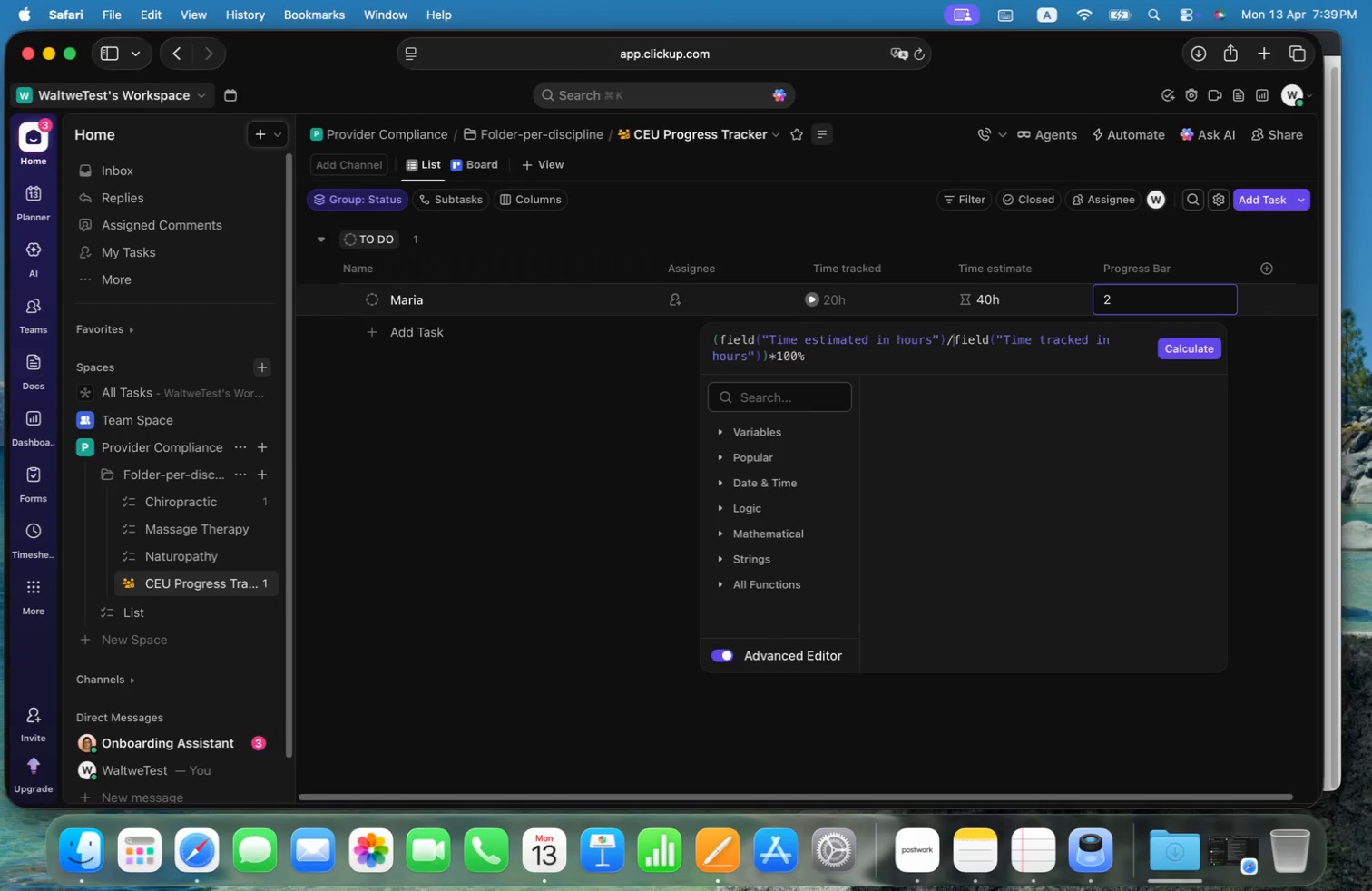 
key(Alt+Shift+OptionLeft)
 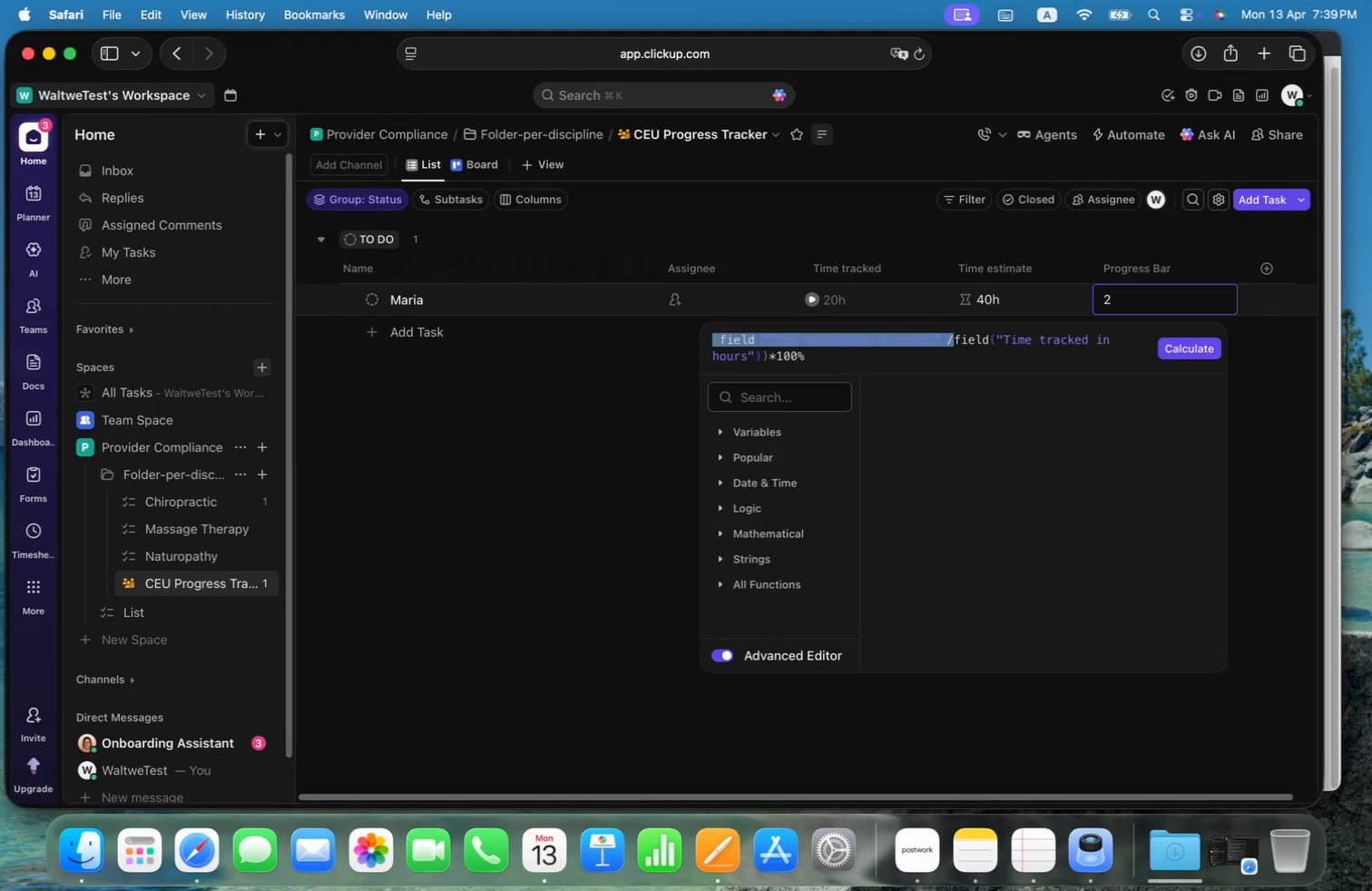 
key(Alt+Shift+ArrowLeft)
 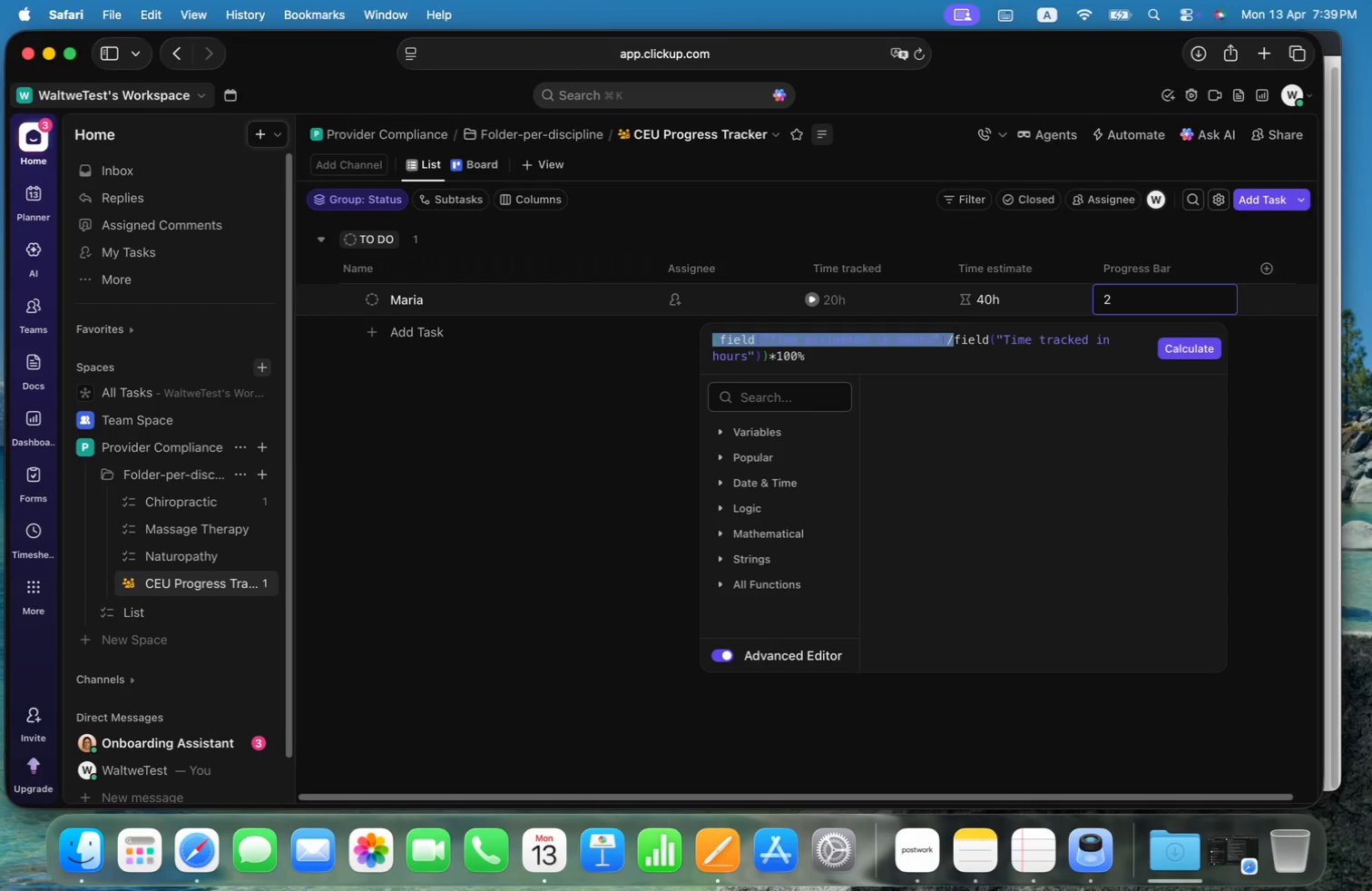 
key(Shift+ArrowRight)
 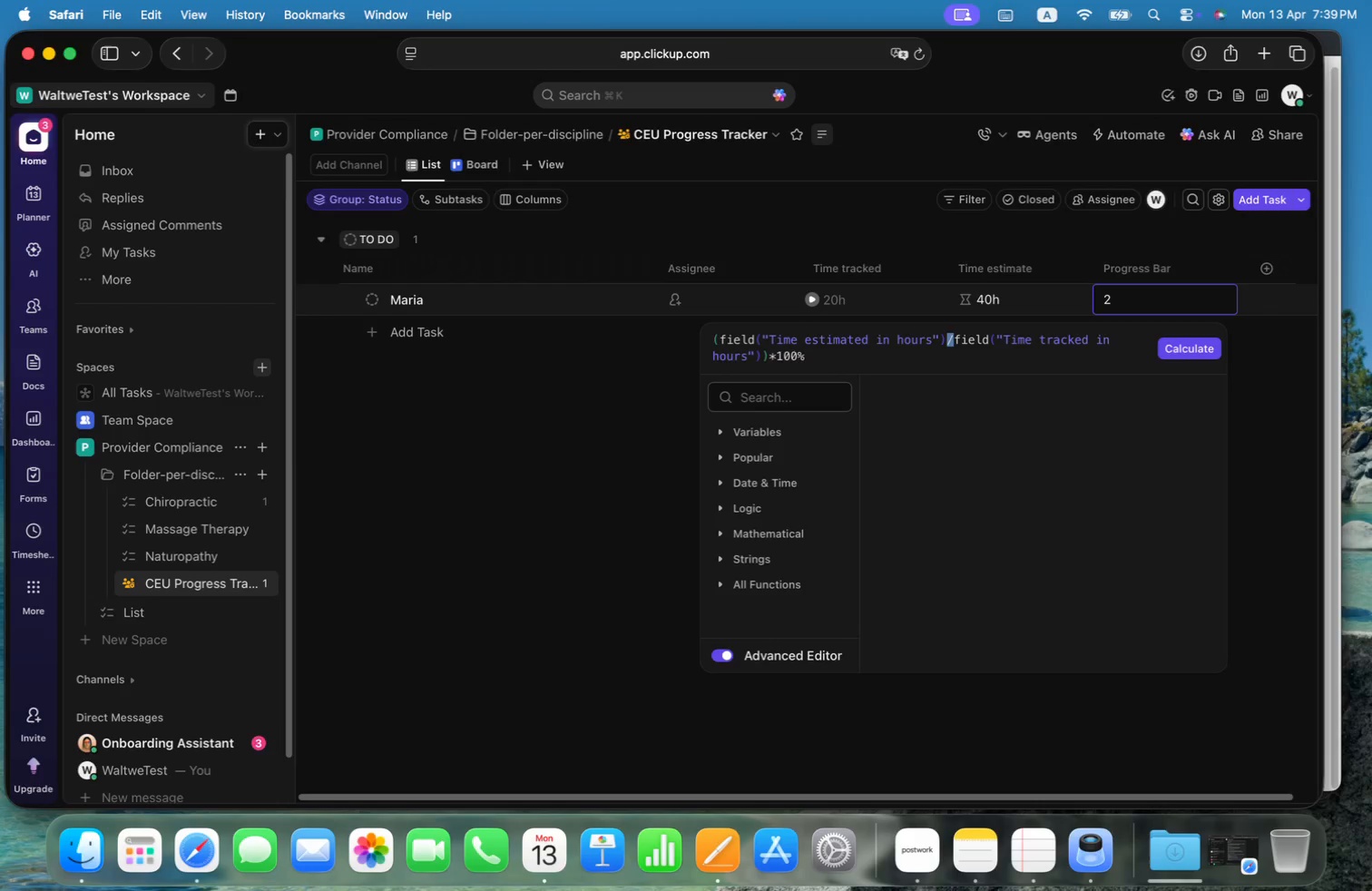 
key(Alt+Shift+OptionLeft)
 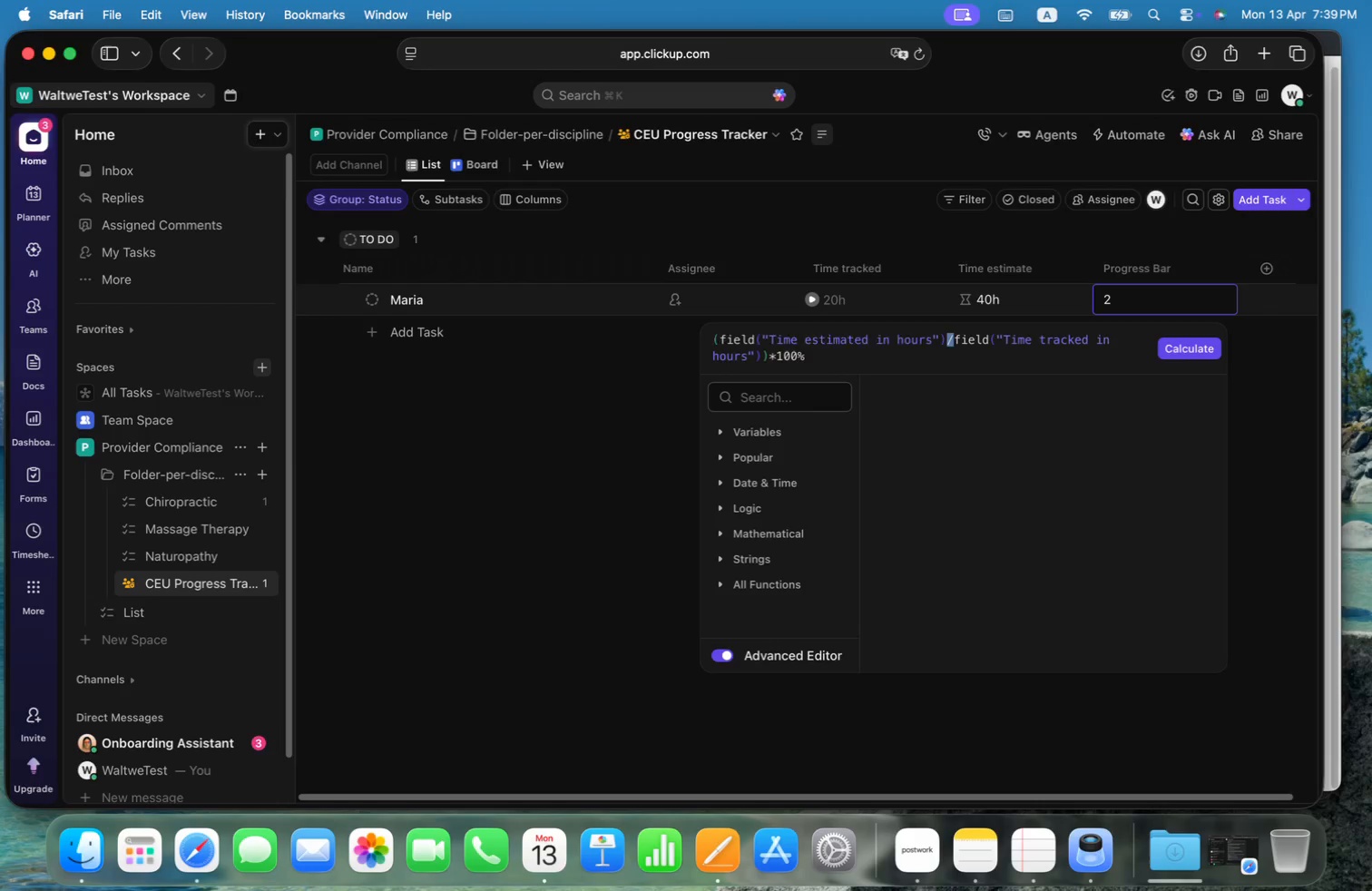 
key(Alt+Shift+ArrowLeft)
 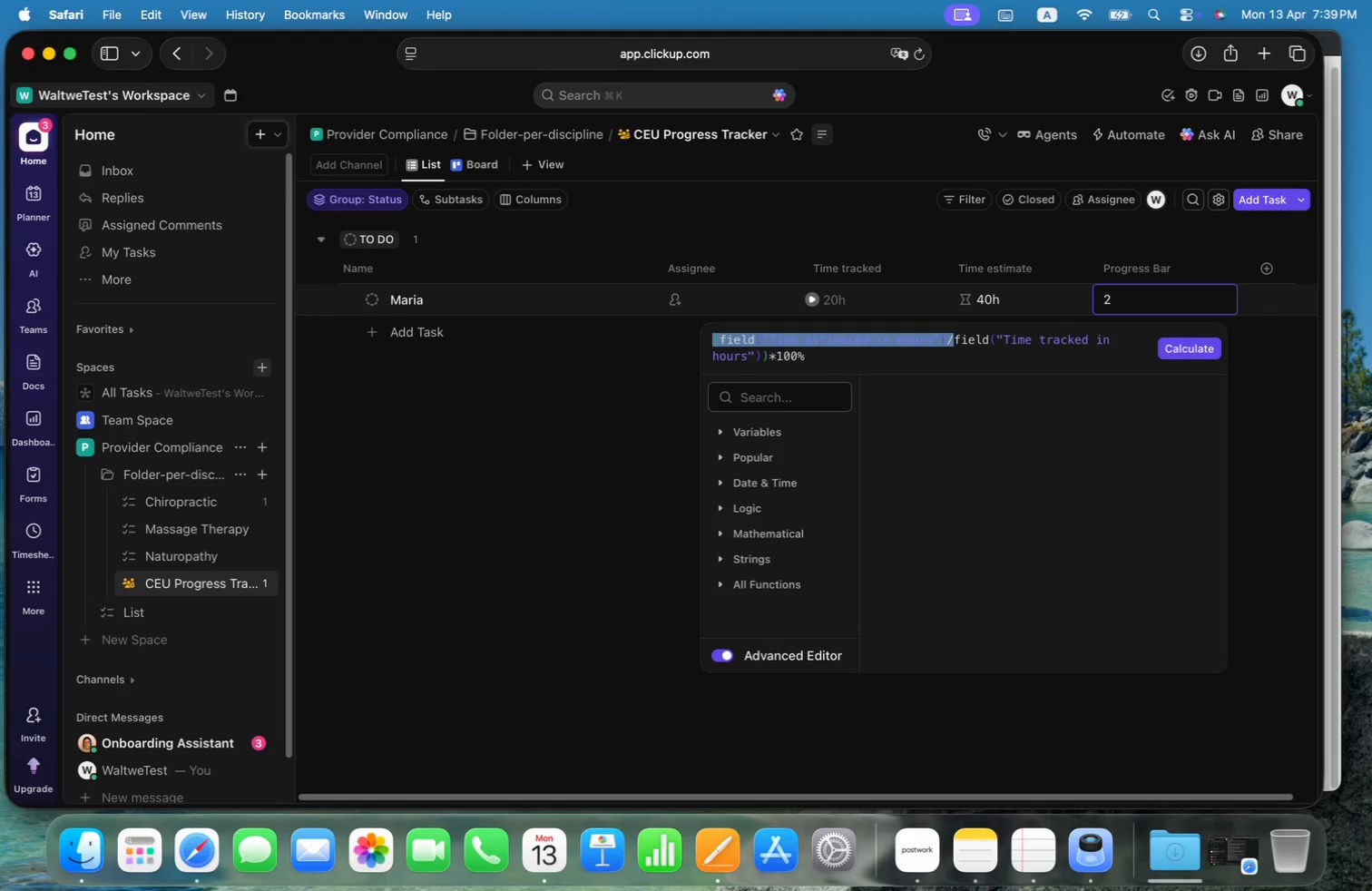 
key(Meta+X)
 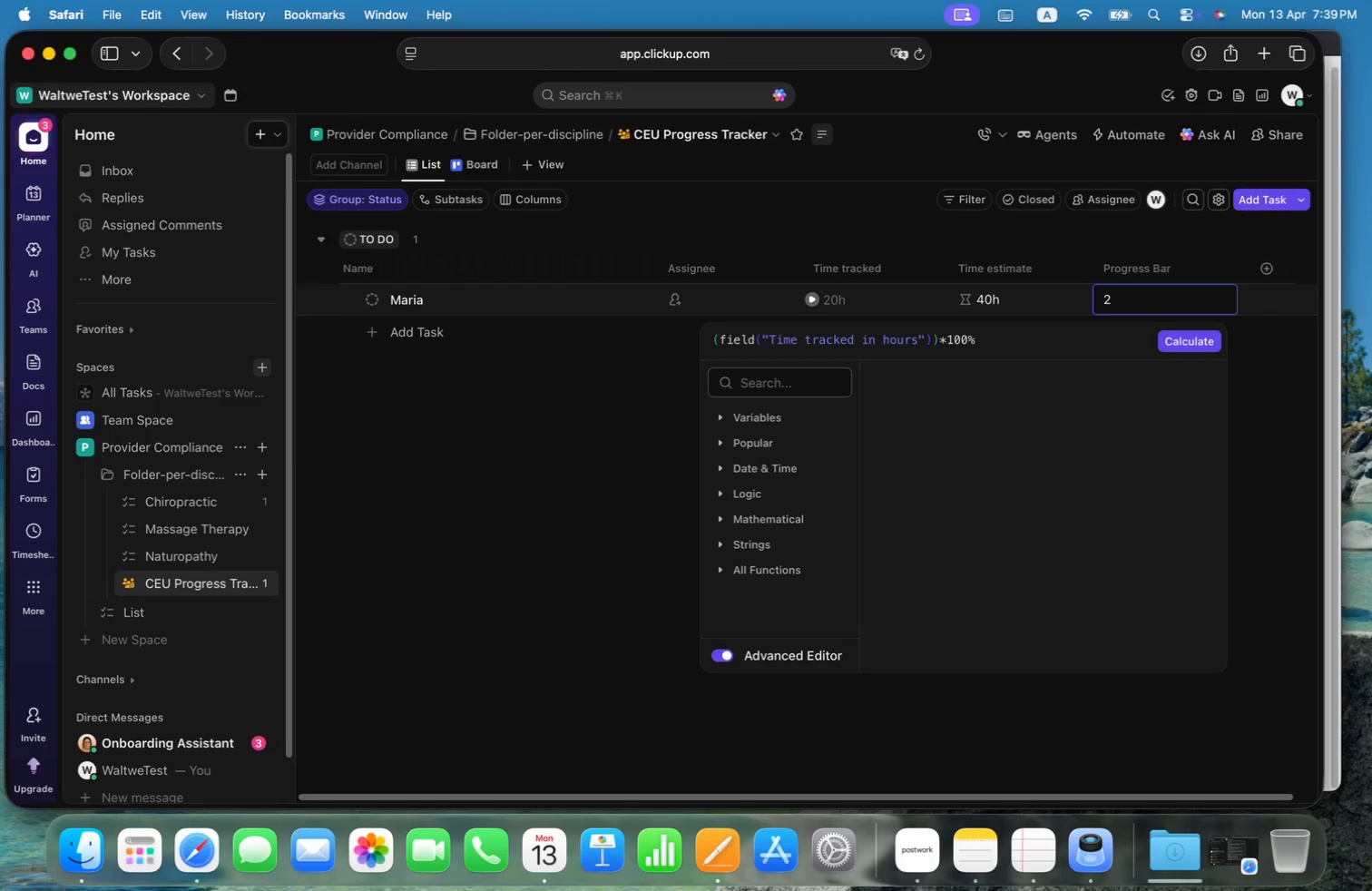 
key(Alt+ArrowRight)
 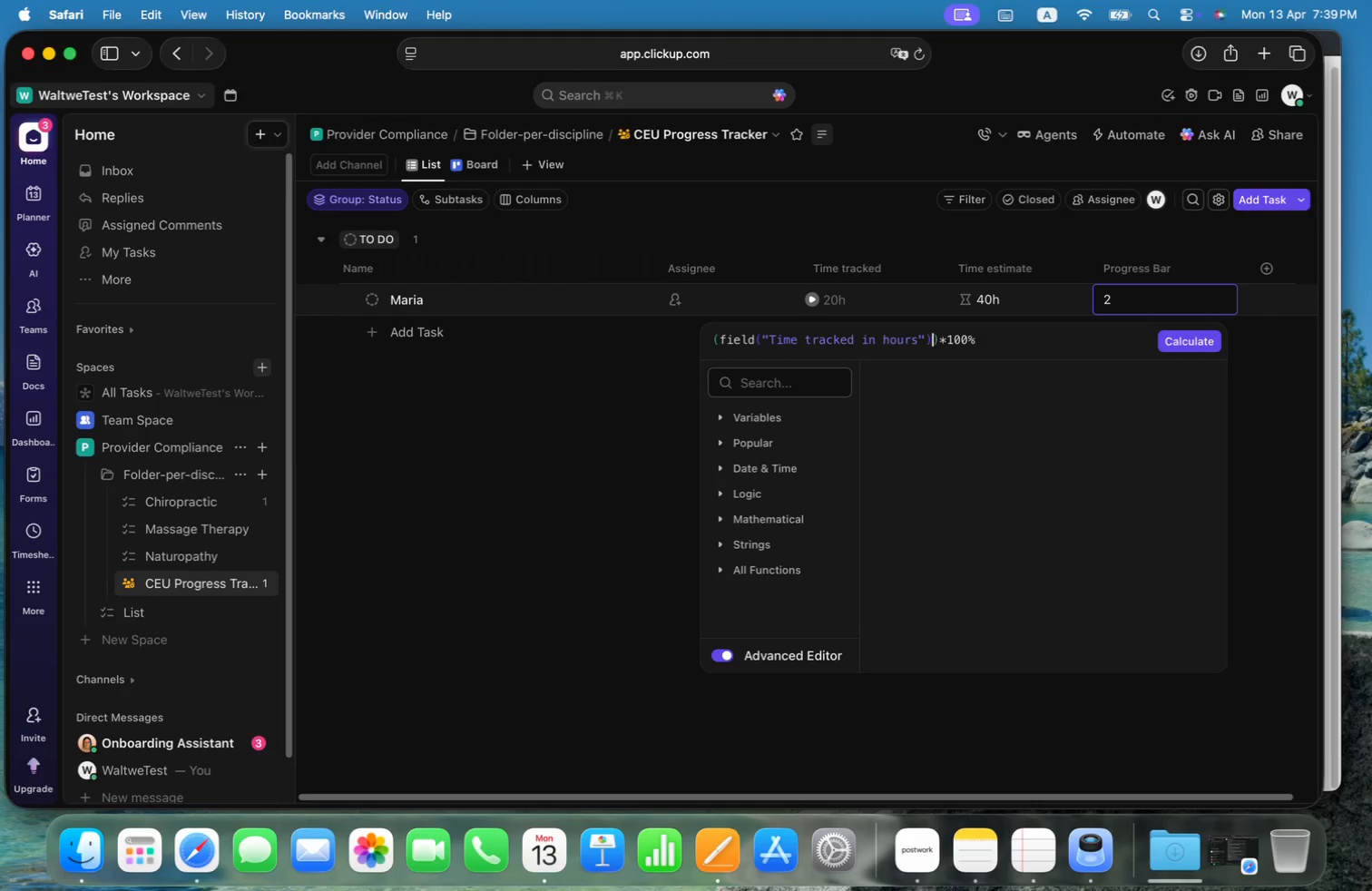 
key(Slash)
 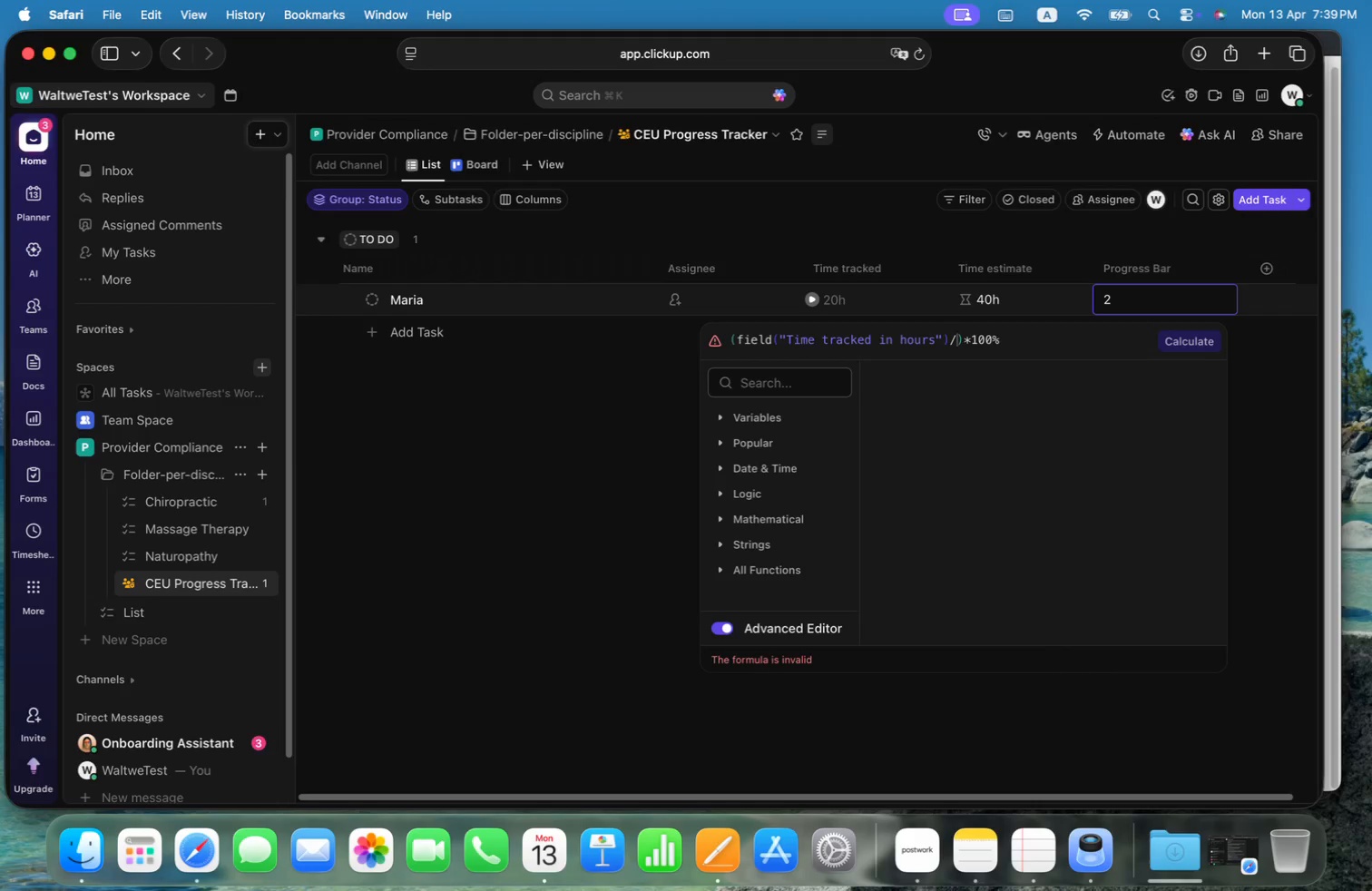 
key(Meta+V)
 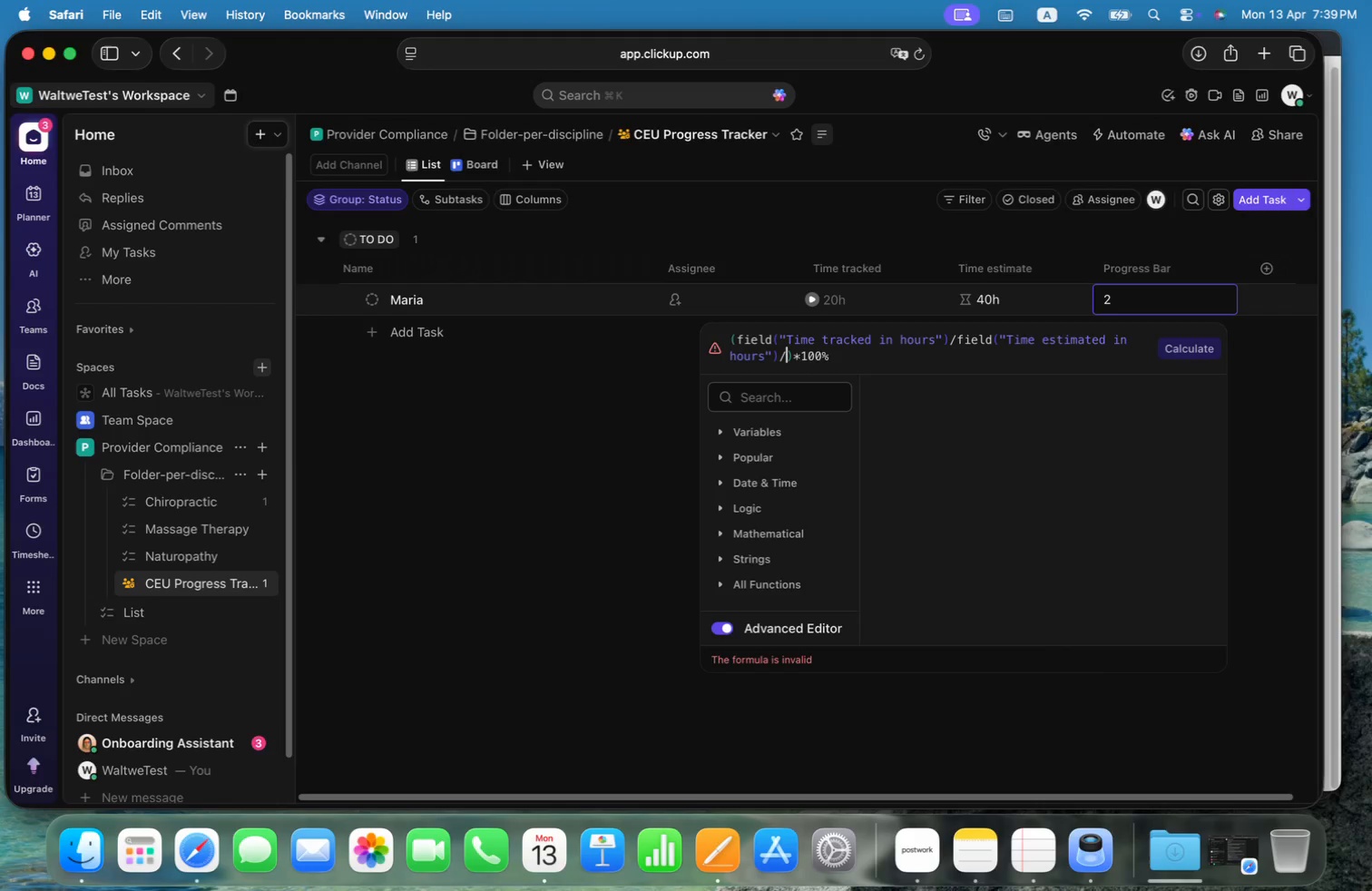 
key(Backspace)
 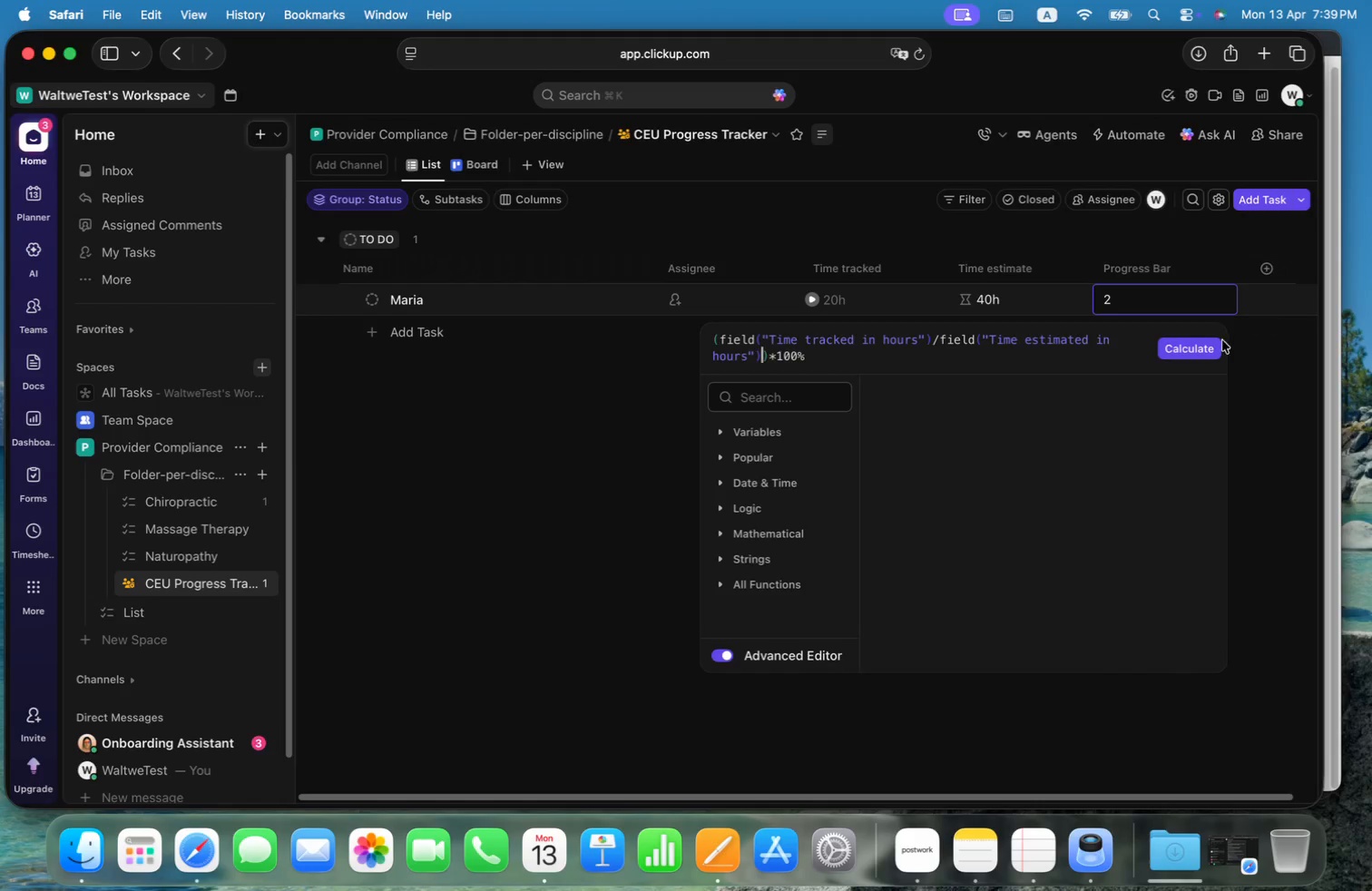 
left_click([1215, 346])
 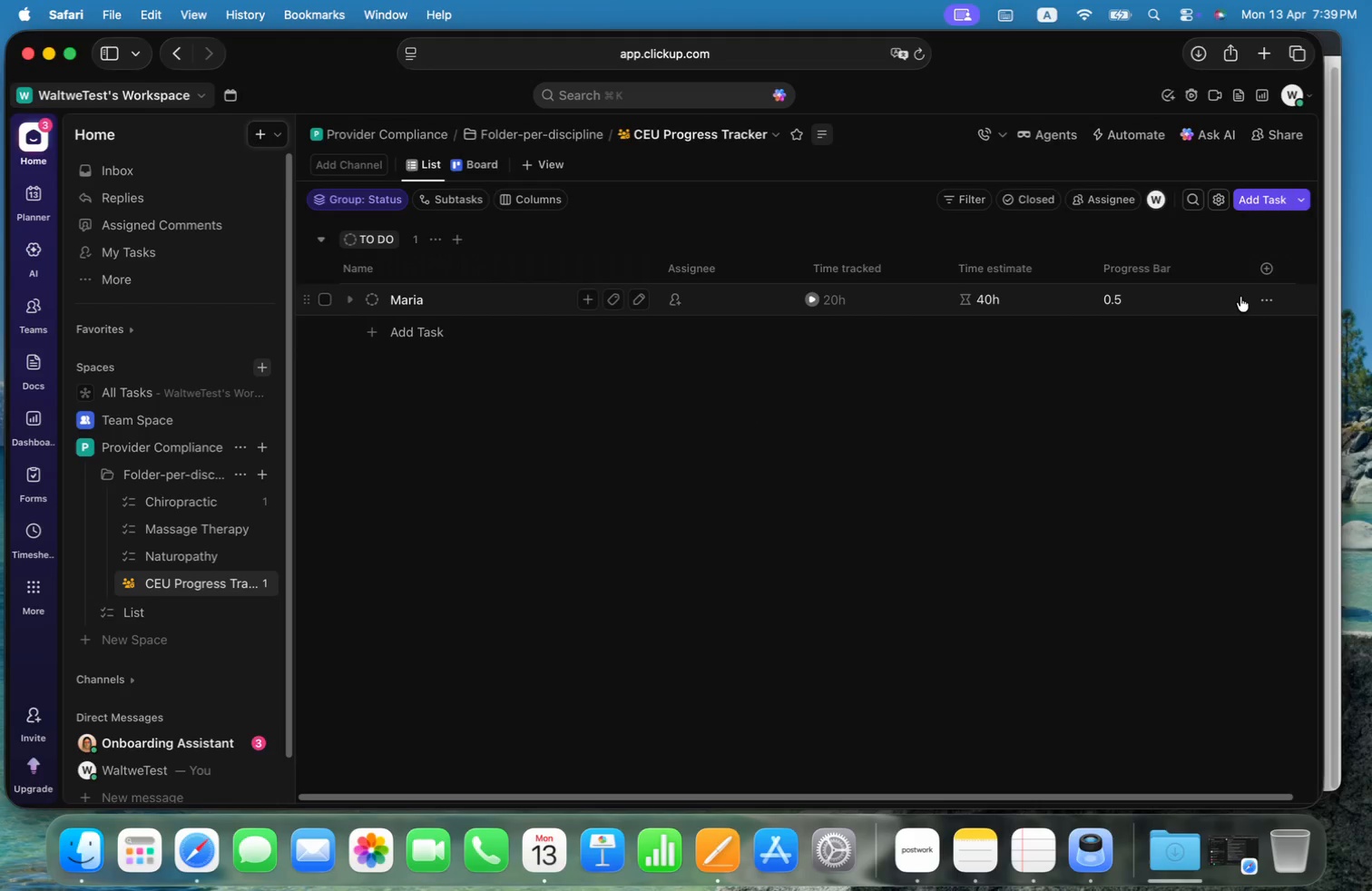 
left_click([1230, 297])
 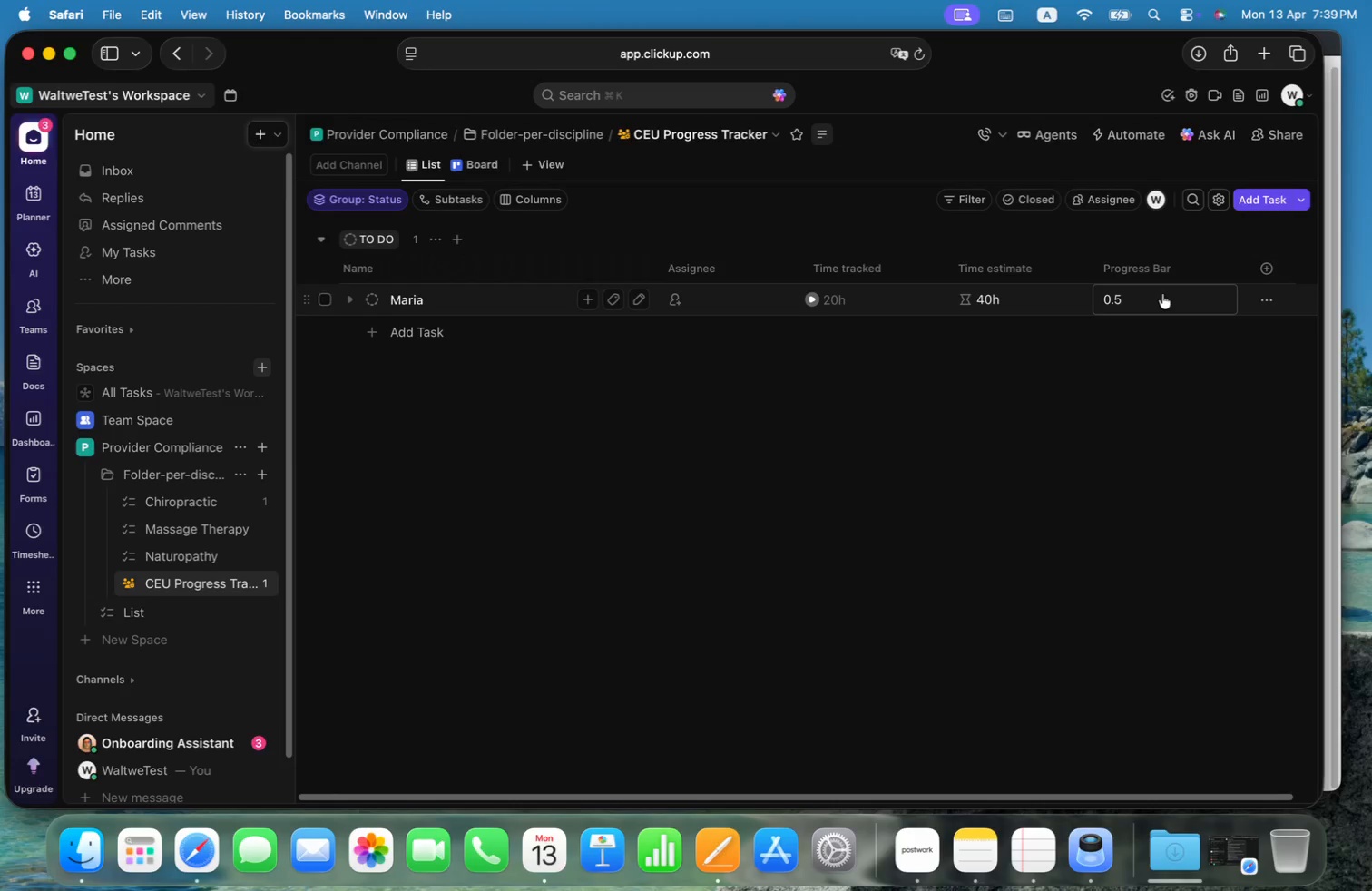 
left_click([1157, 295])
 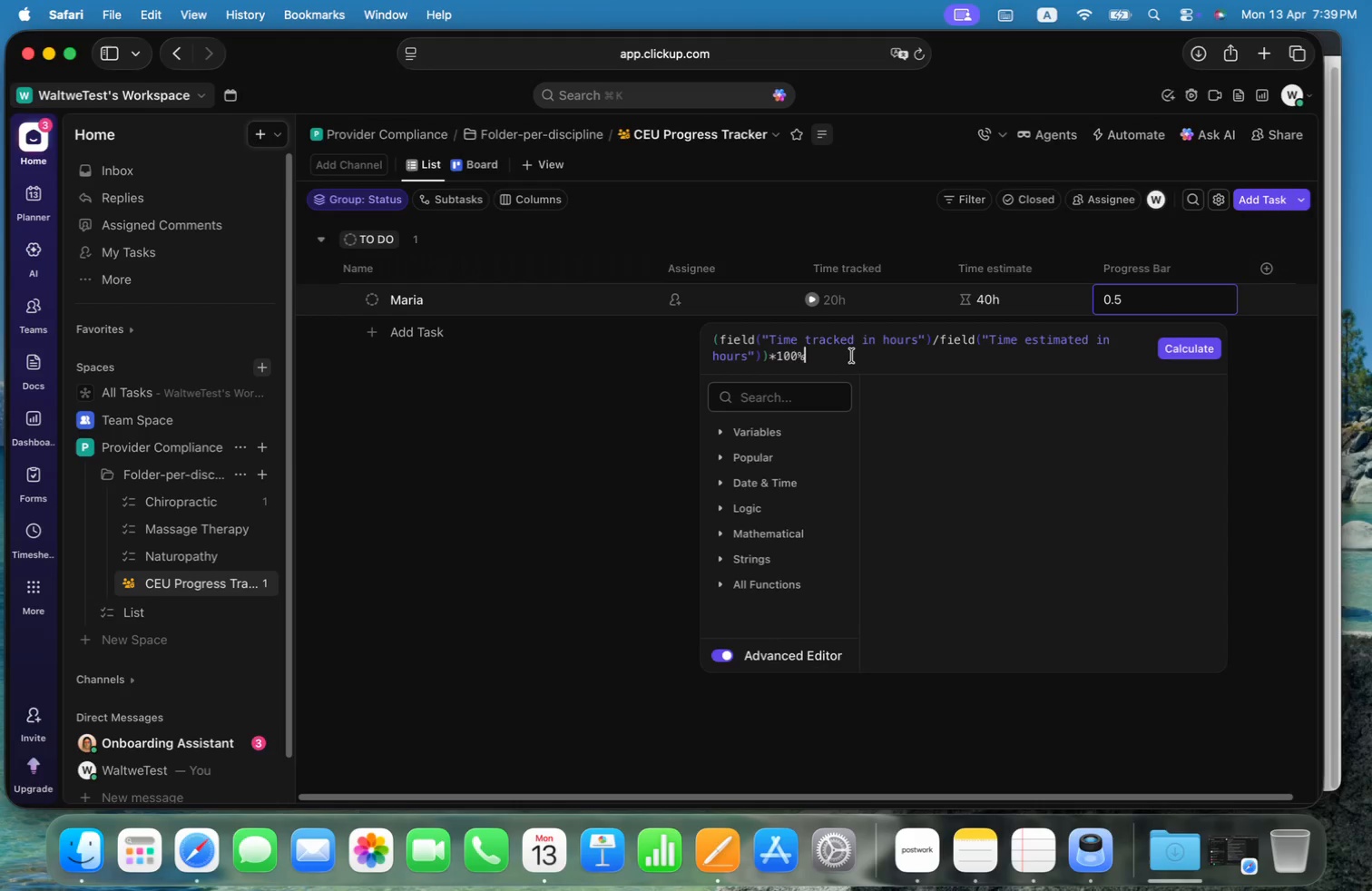 
key(Backspace)
 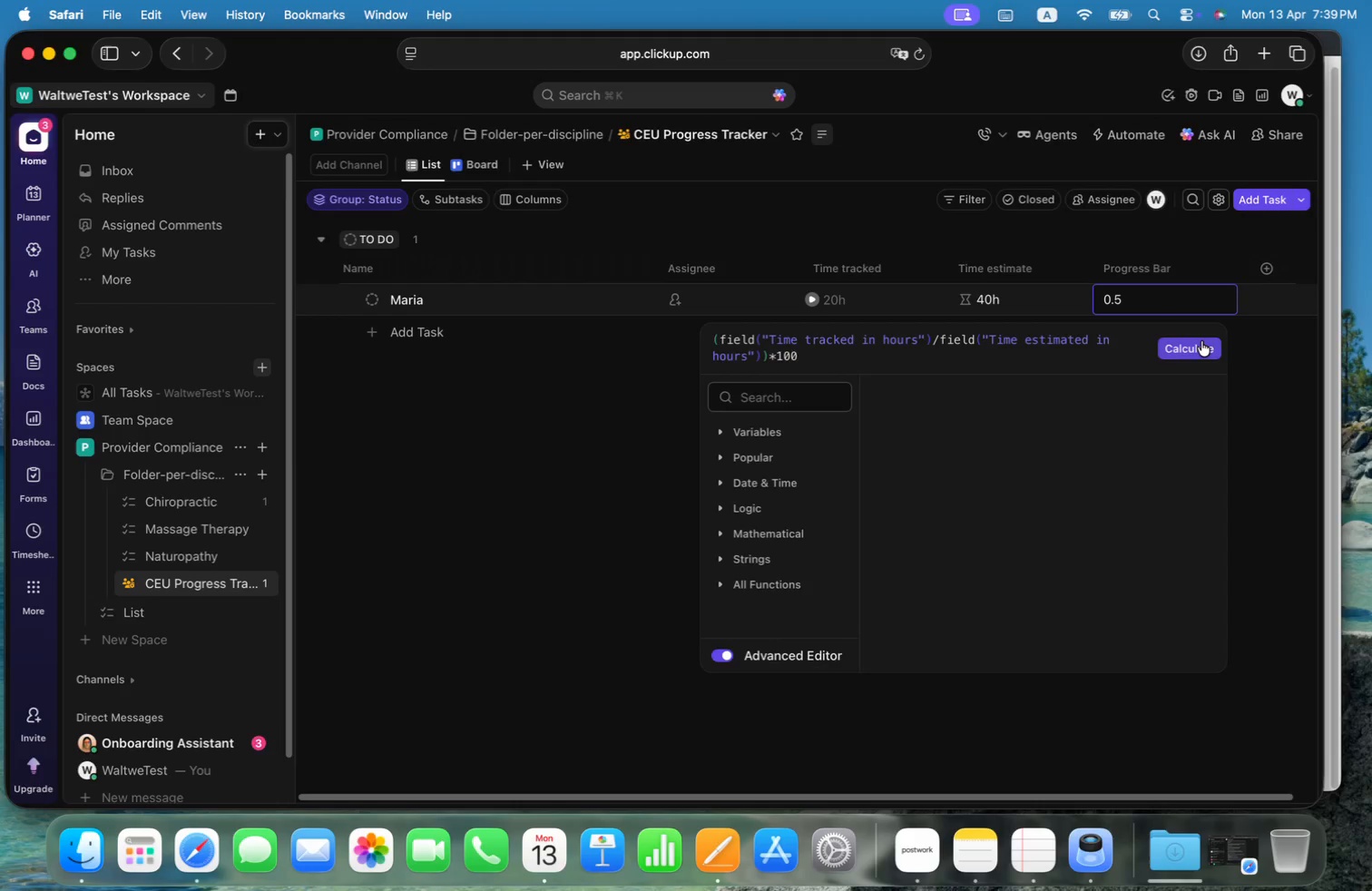 
left_click([1202, 344])
 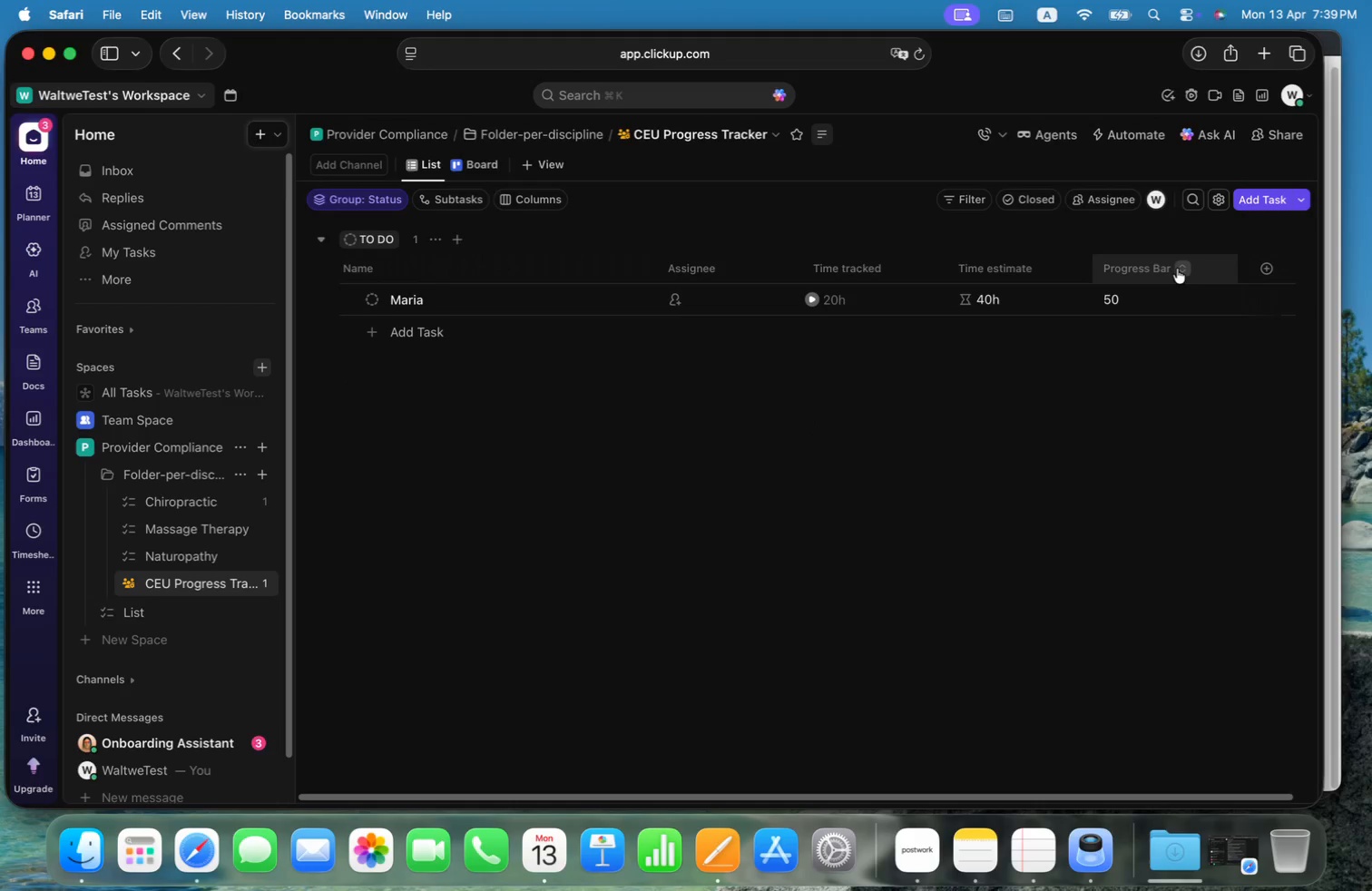 
right_click([1164, 266])
 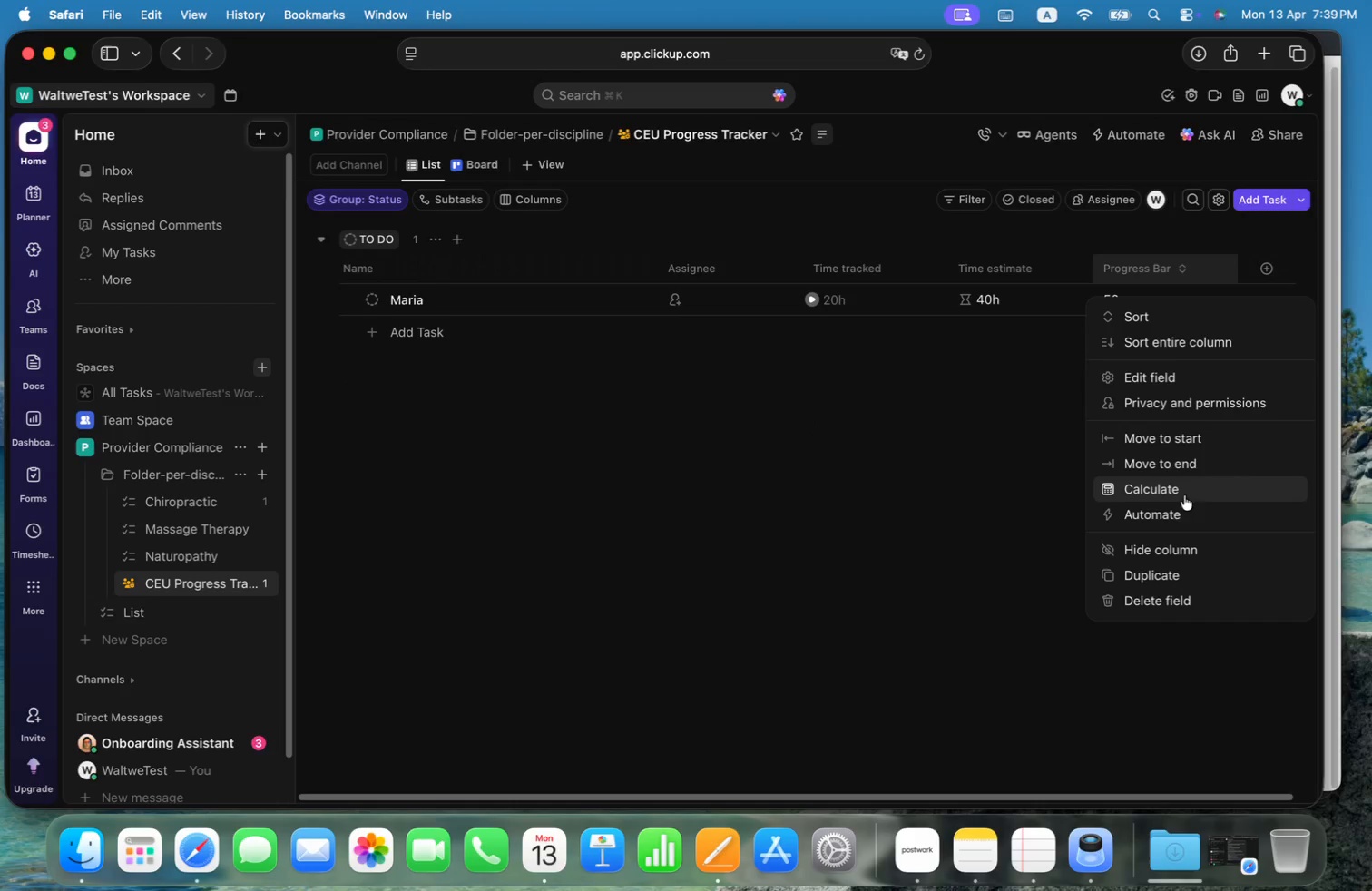 
left_click([1013, 354])
 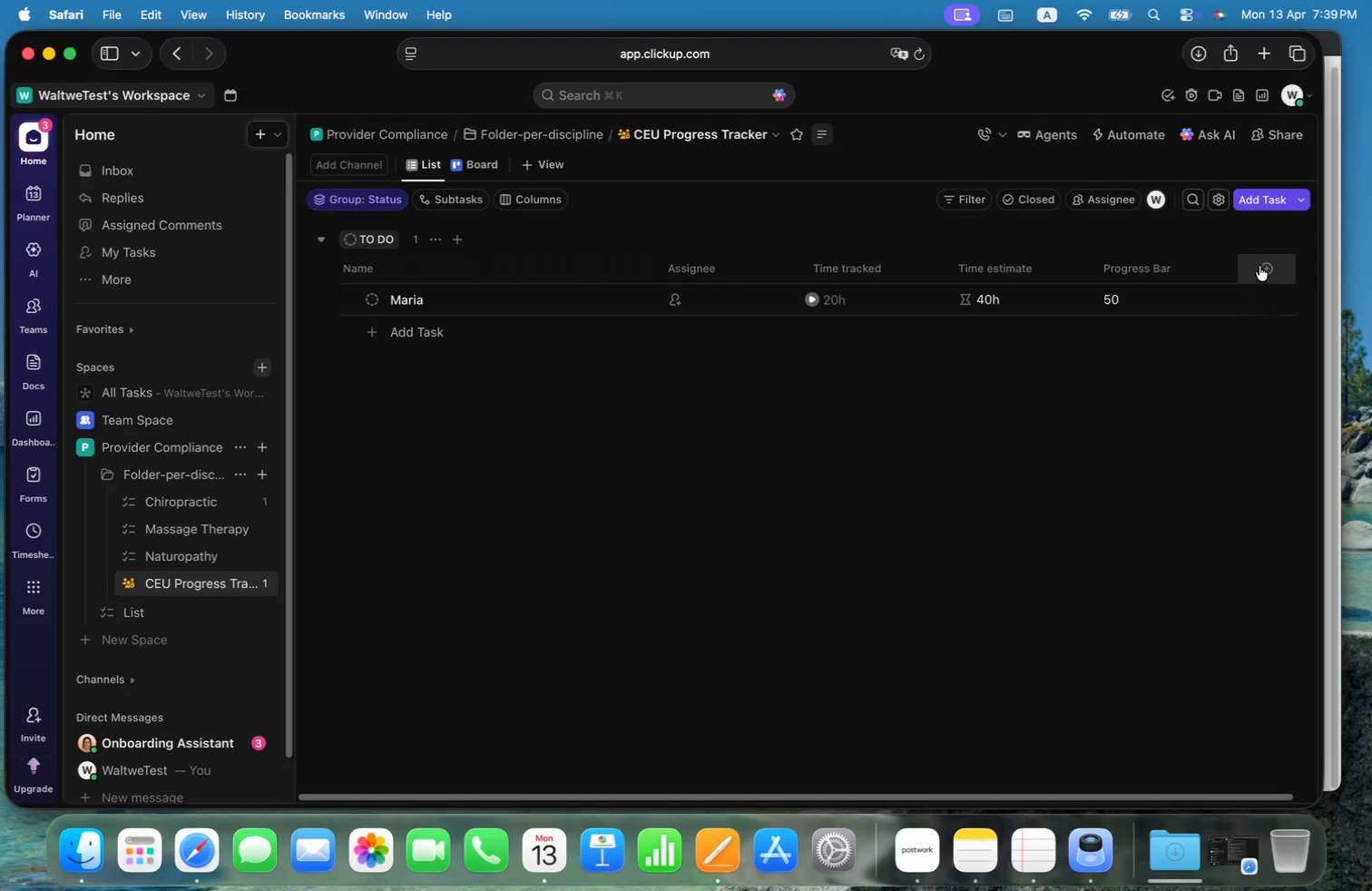 
left_click([1260, 268])
 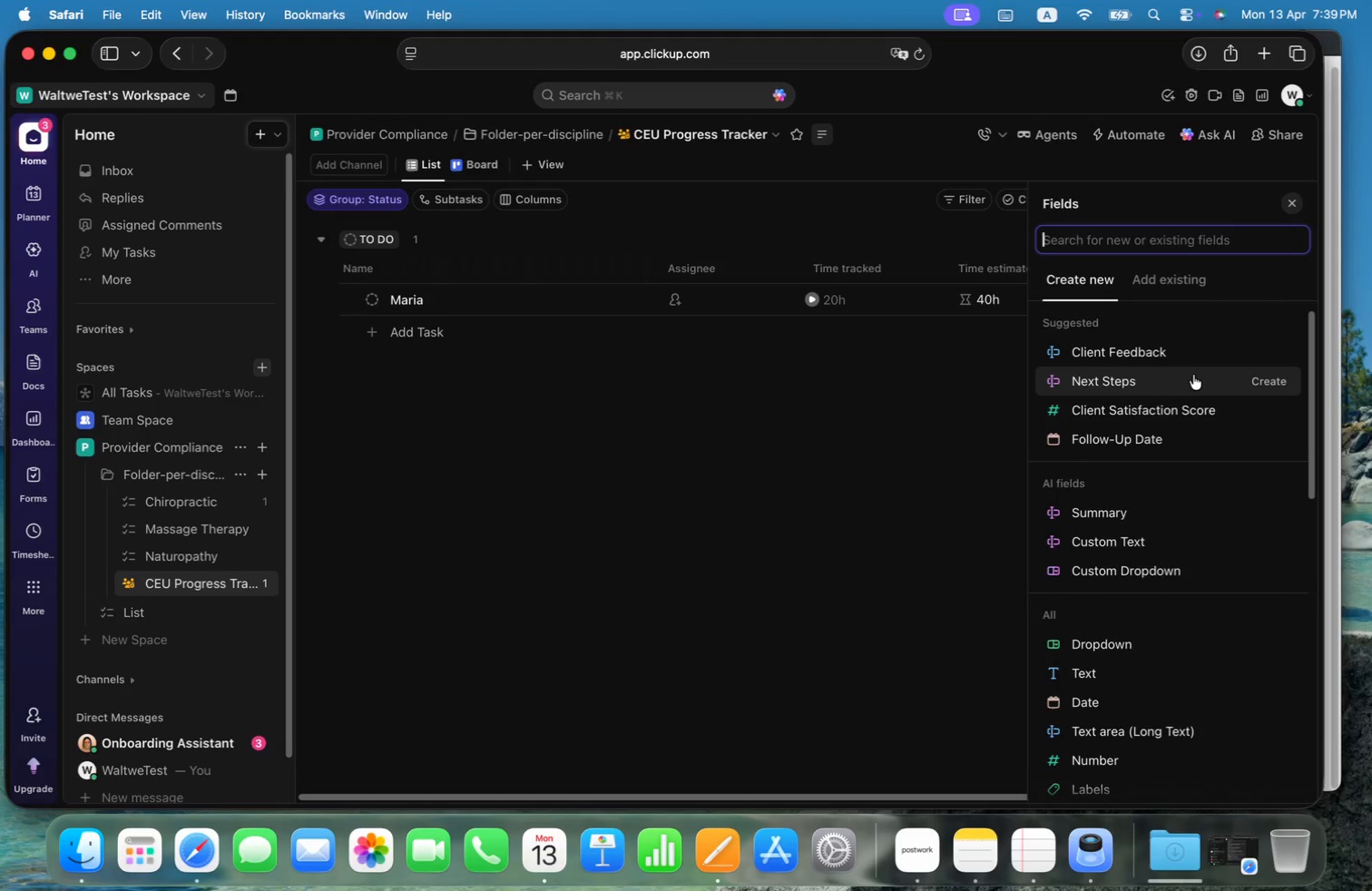 
mouse_move([1134, 524])
 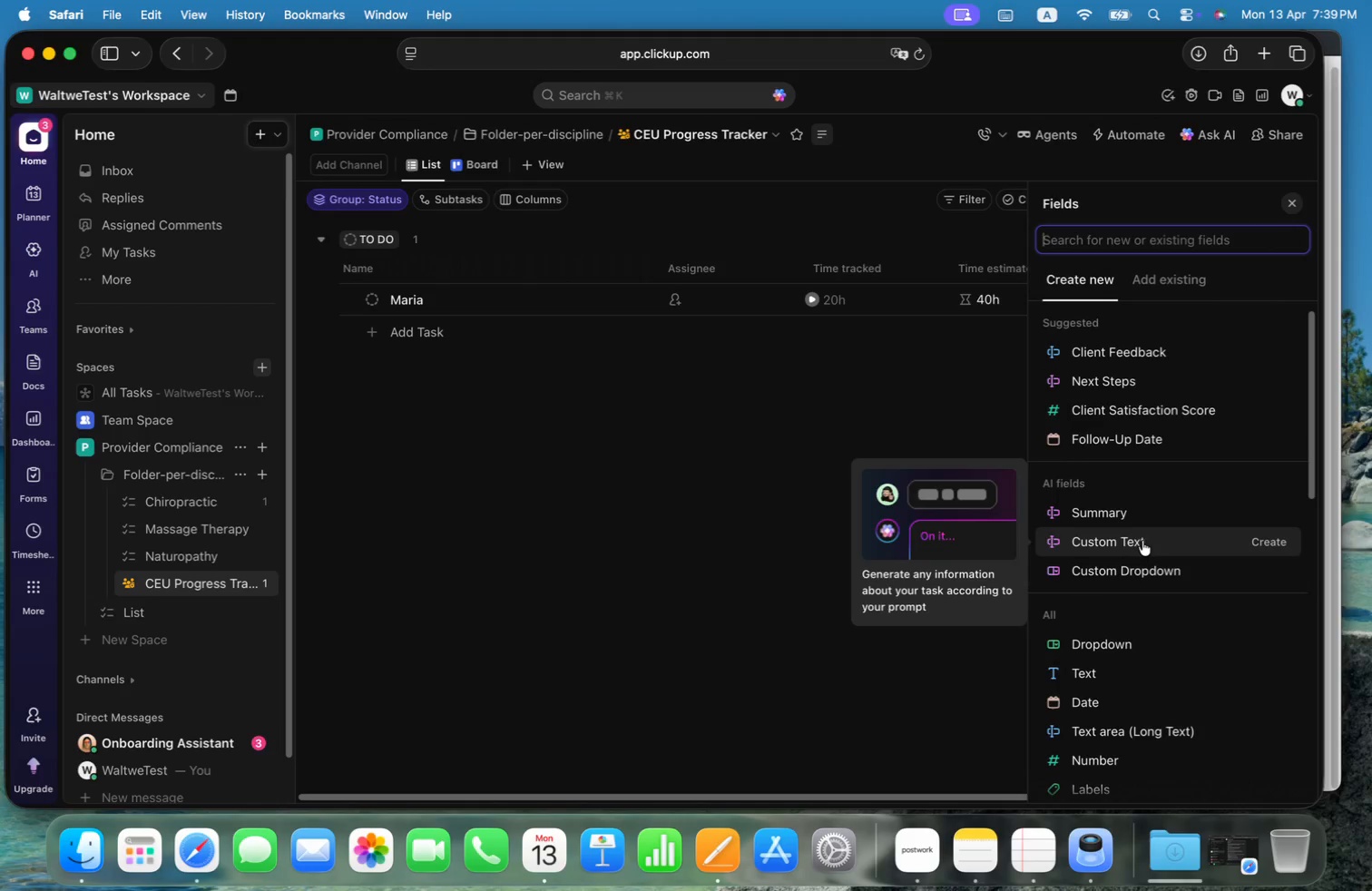 
scroll: coordinate [1202, 596], scroll_direction: down, amount: 17.0
 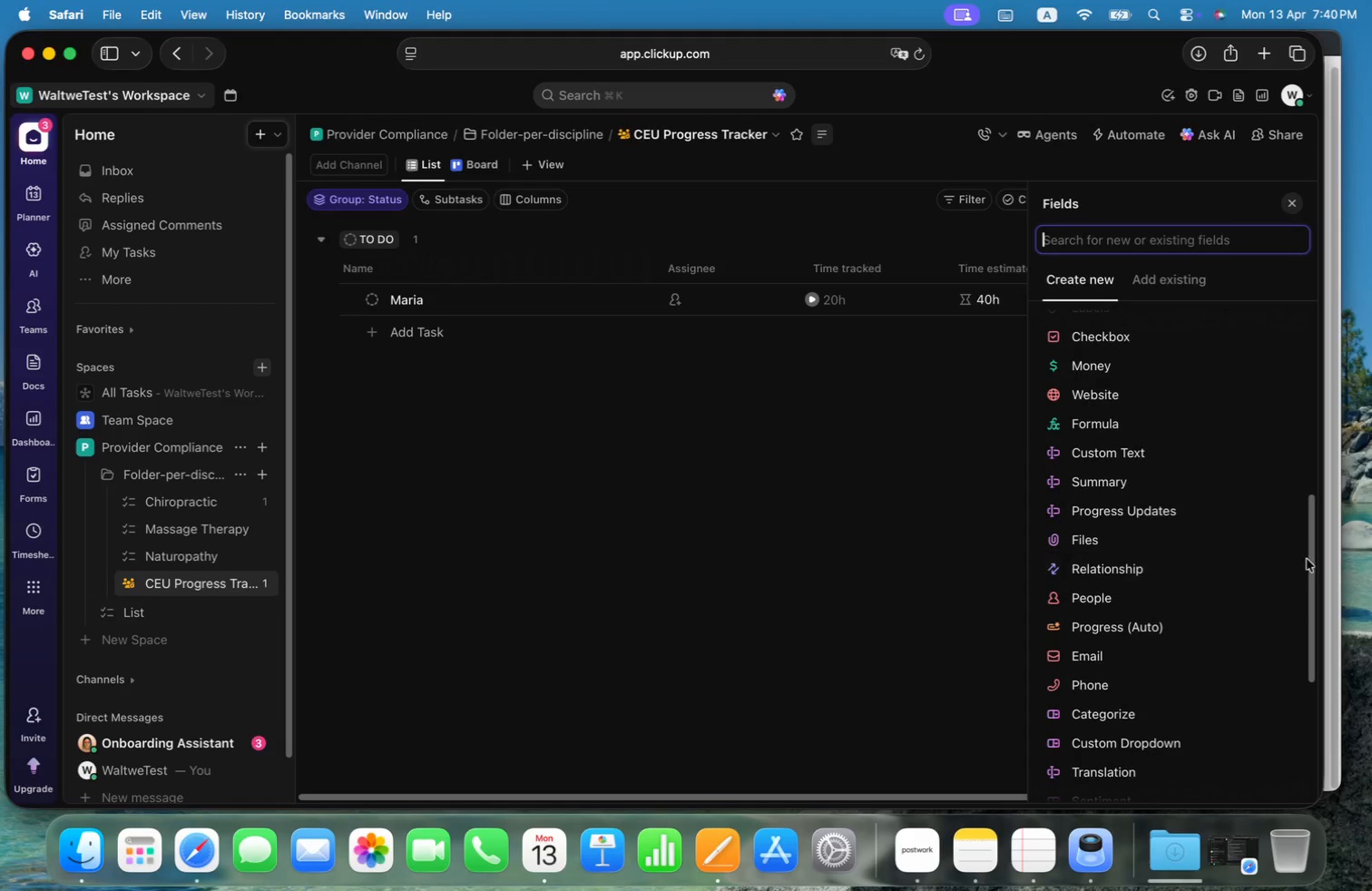 
left_click_drag(start_coordinate=[1311, 556], to_coordinate=[1286, 644])
 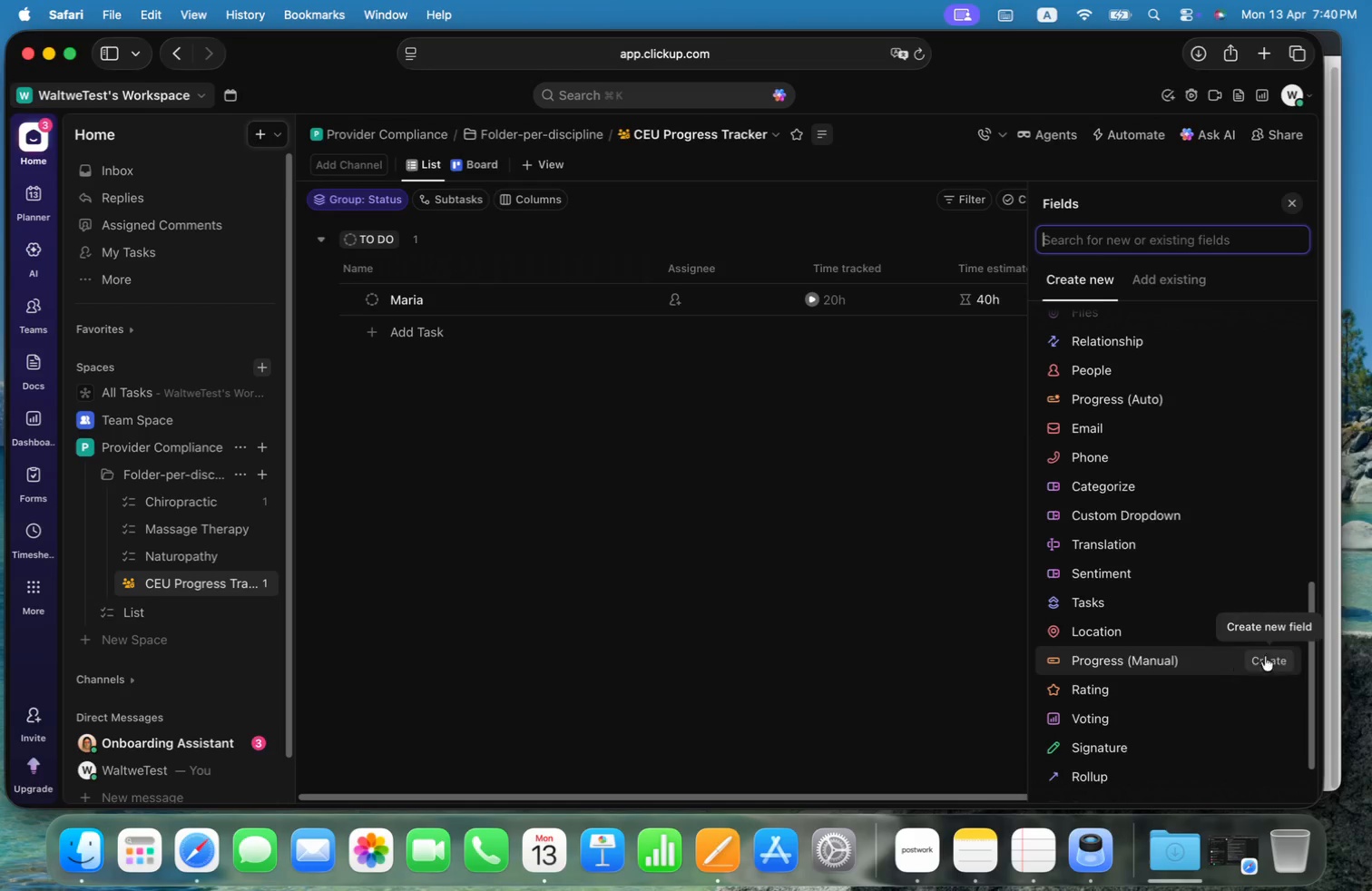 
left_click_drag(start_coordinate=[1308, 638], to_coordinate=[1297, 680])
 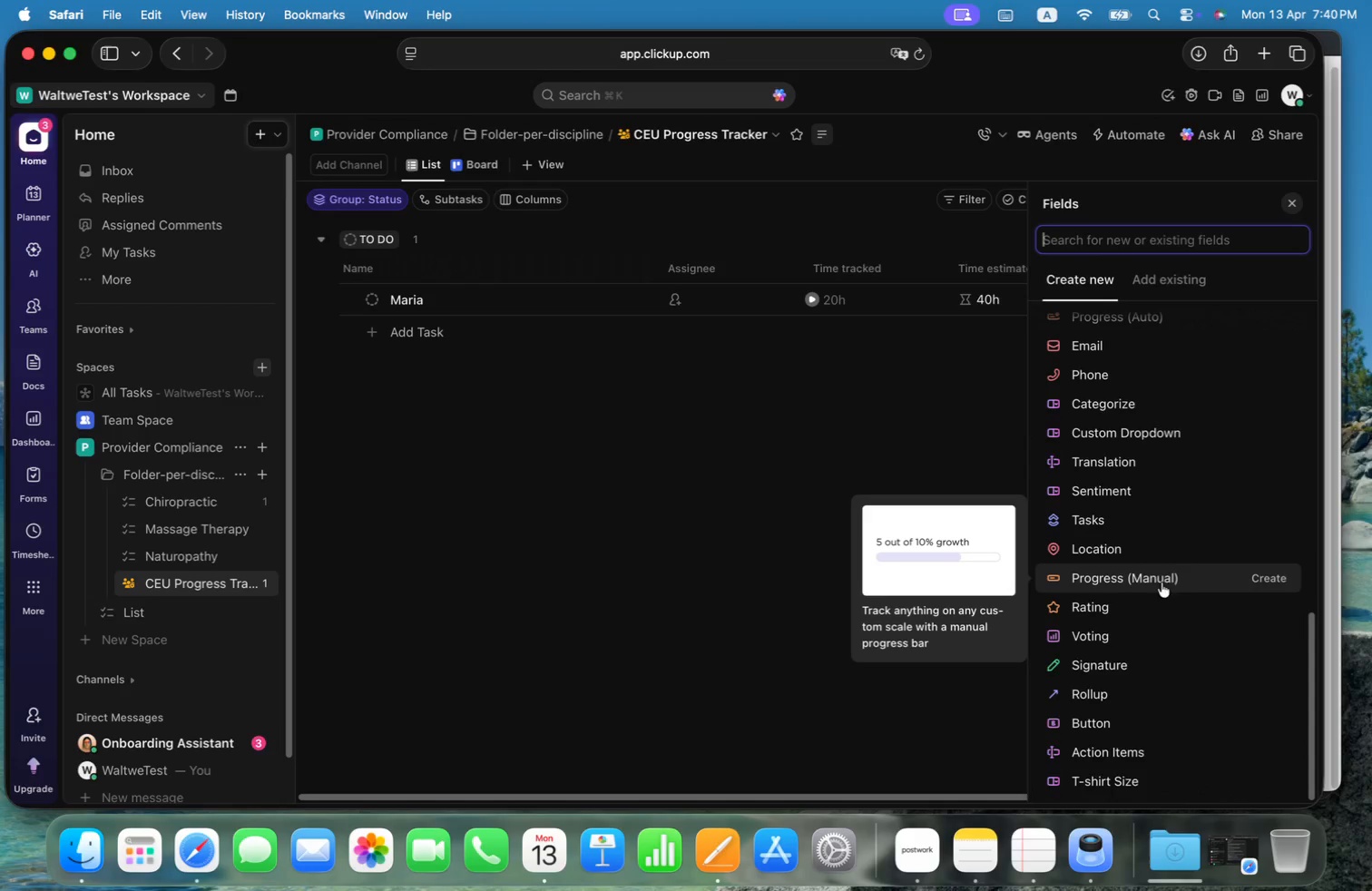 
left_click([1141, 574])
 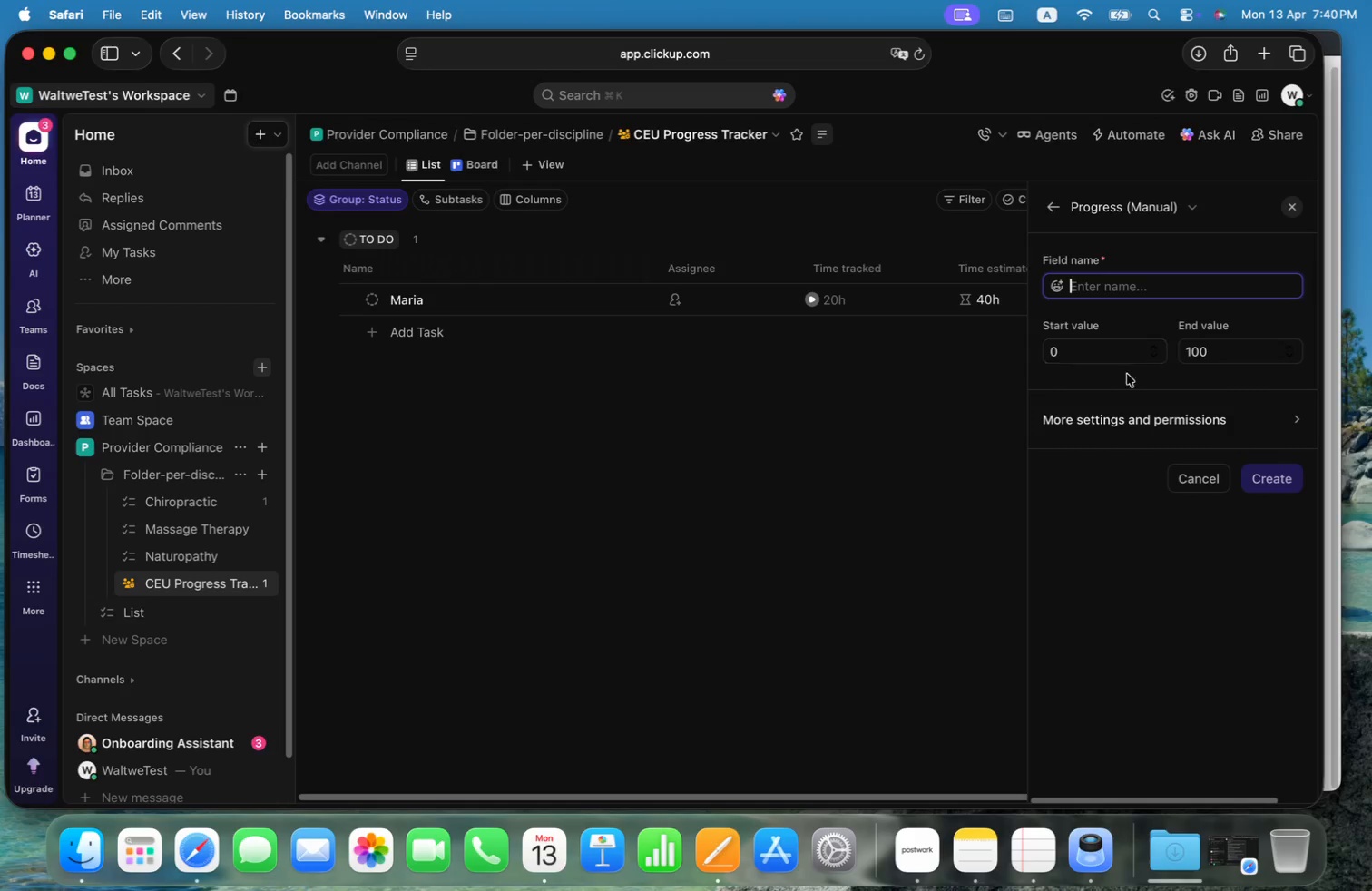 
left_click([1277, 413])
 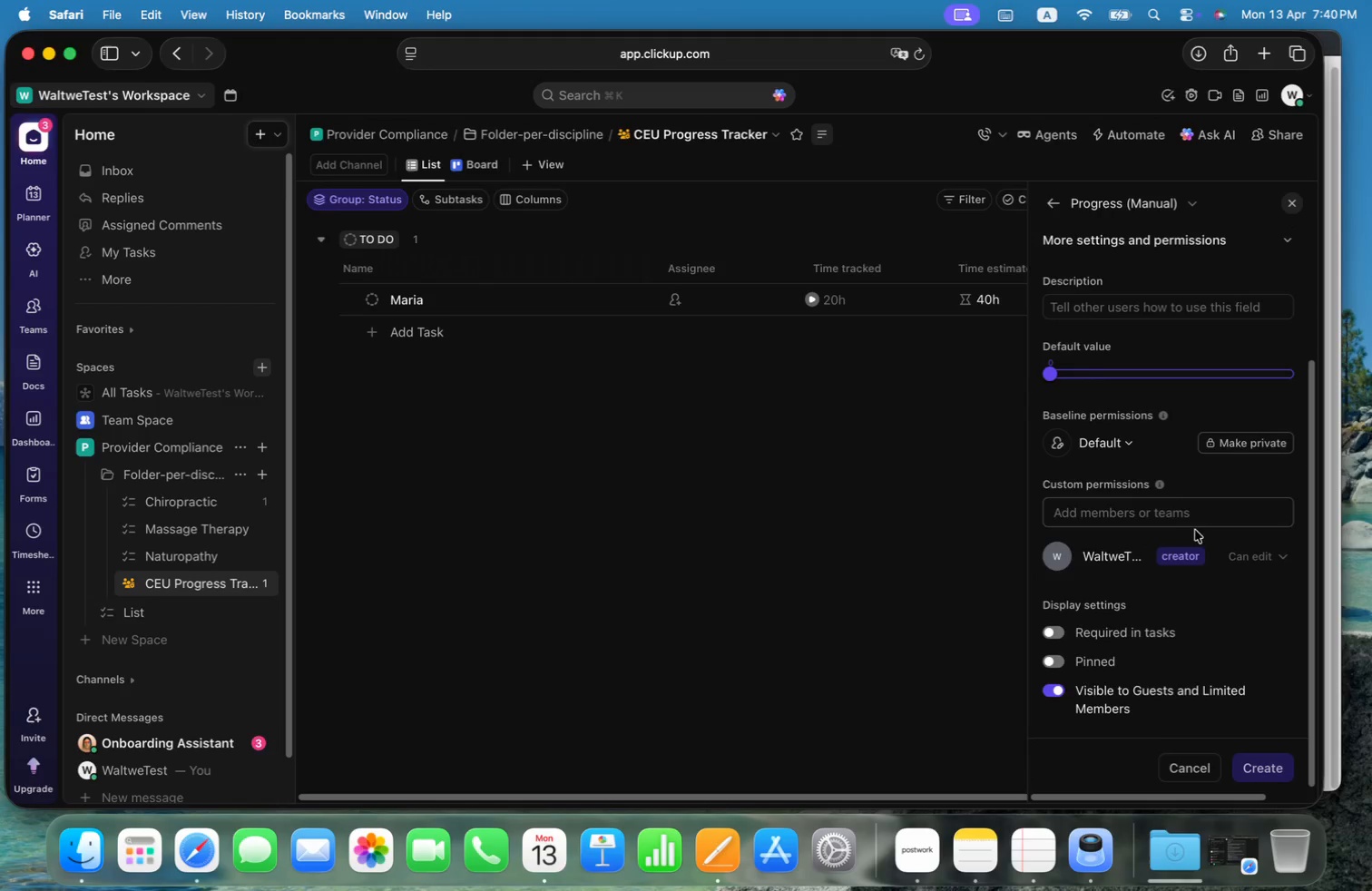 
scroll: coordinate [1205, 515], scroll_direction: down, amount: 2.0
 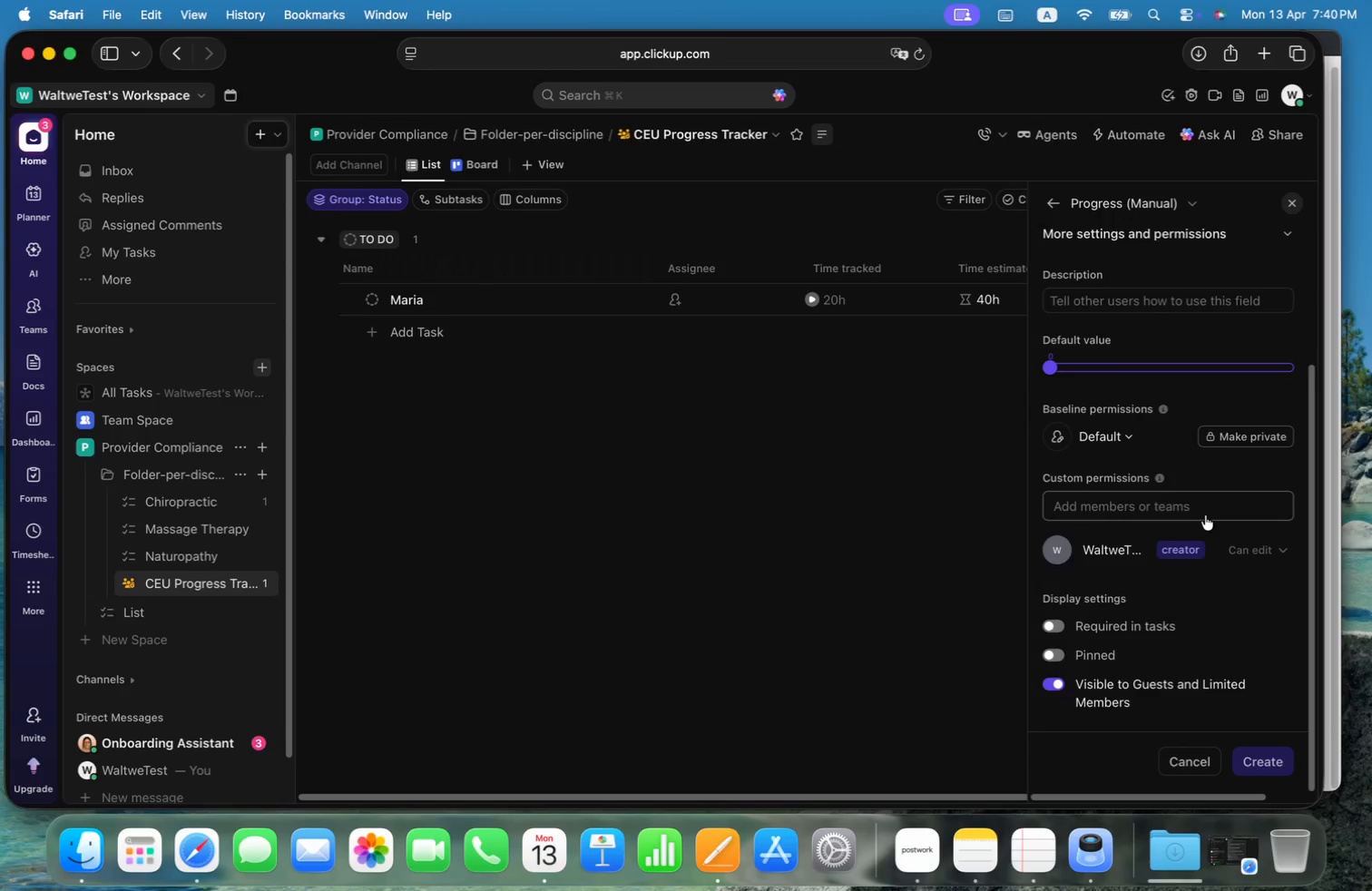 
scroll: coordinate [1205, 514], scroll_direction: up, amount: 8.0
 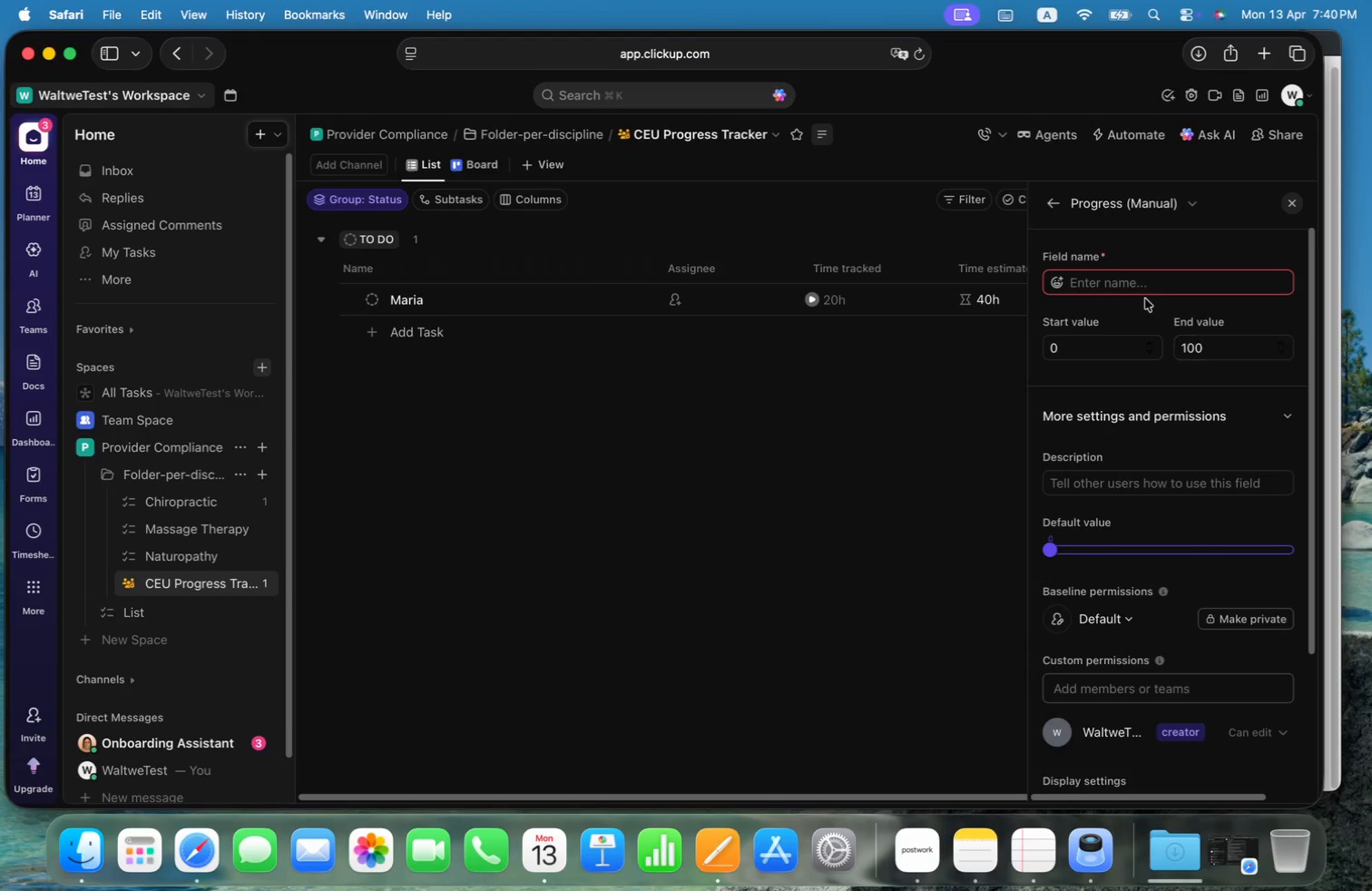 
left_click([1137, 282])
 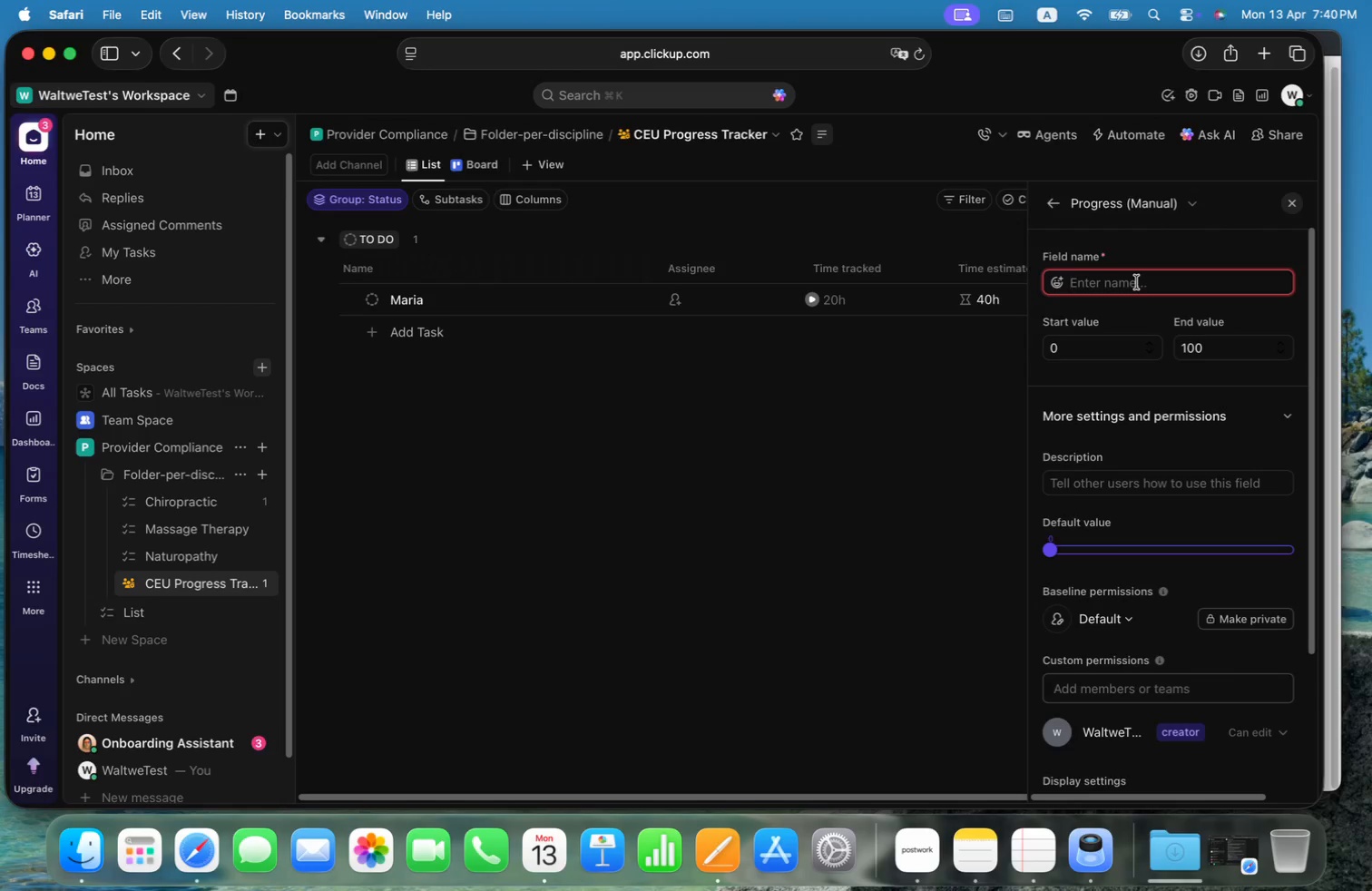 
type(PERCENTAJE)
key(Backspace)
key(Backspace)
type(JE)
 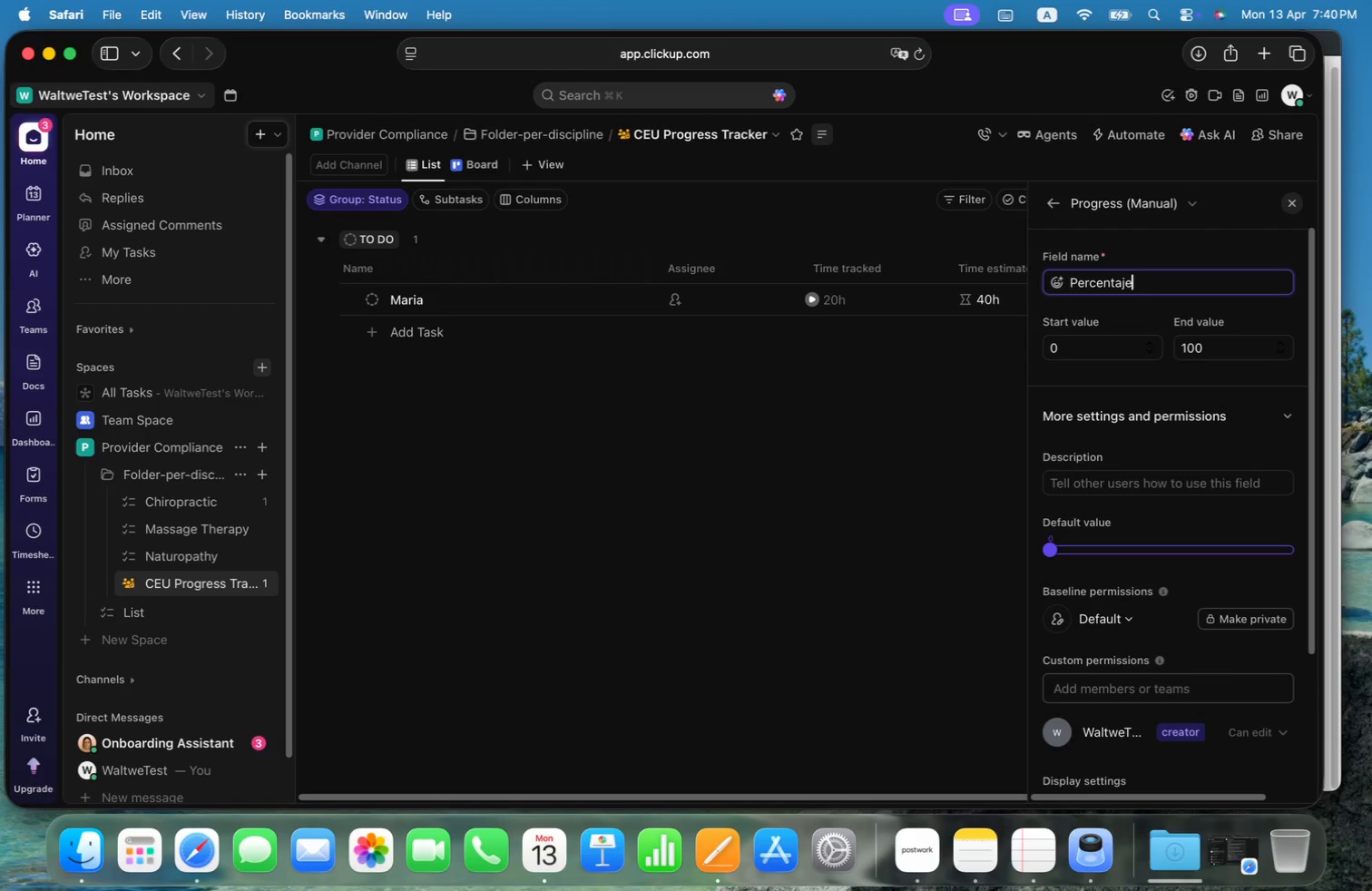 
key(Alt+Shift+ArrowLeft)
 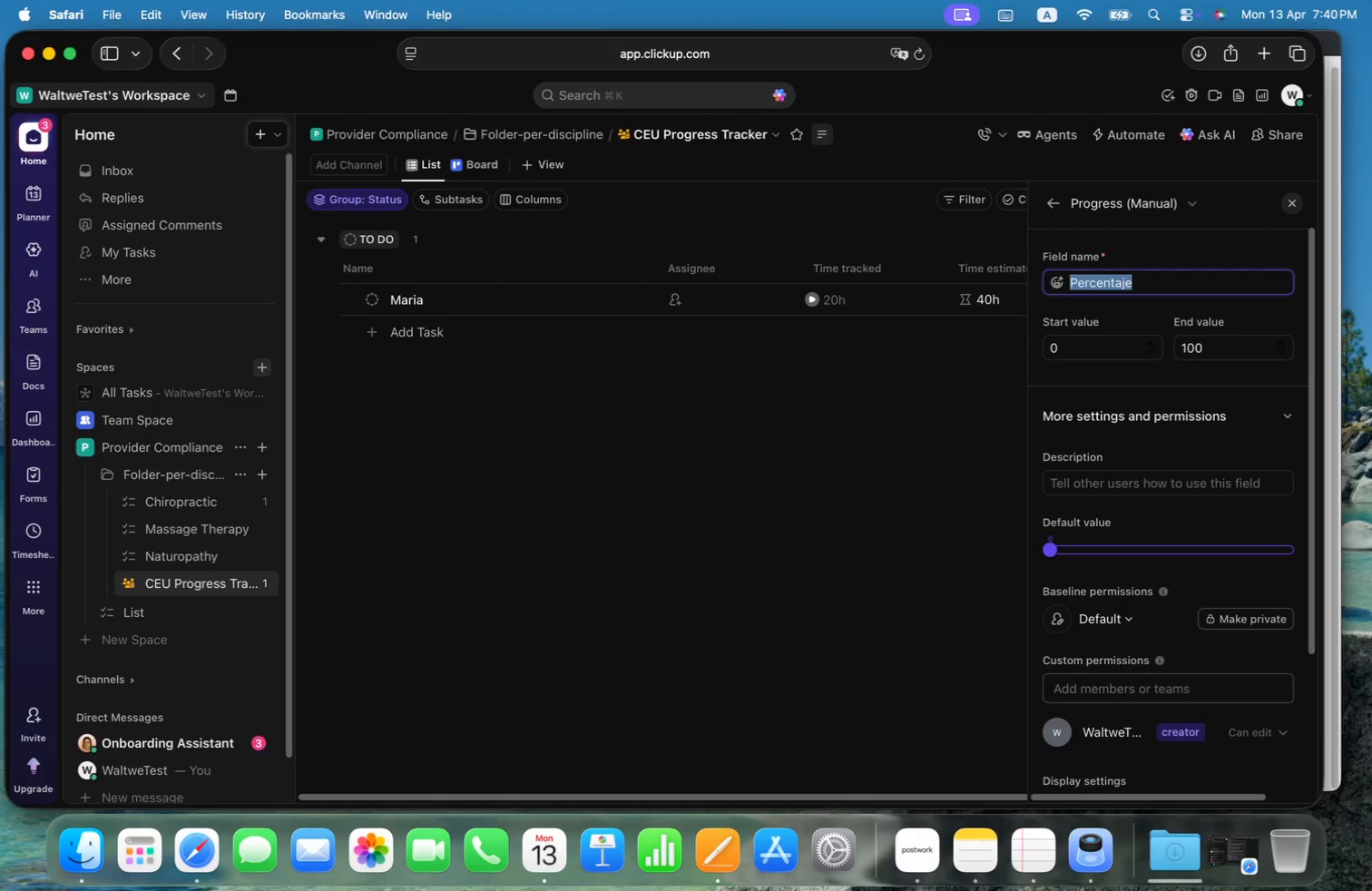 
key(Shift+5)
 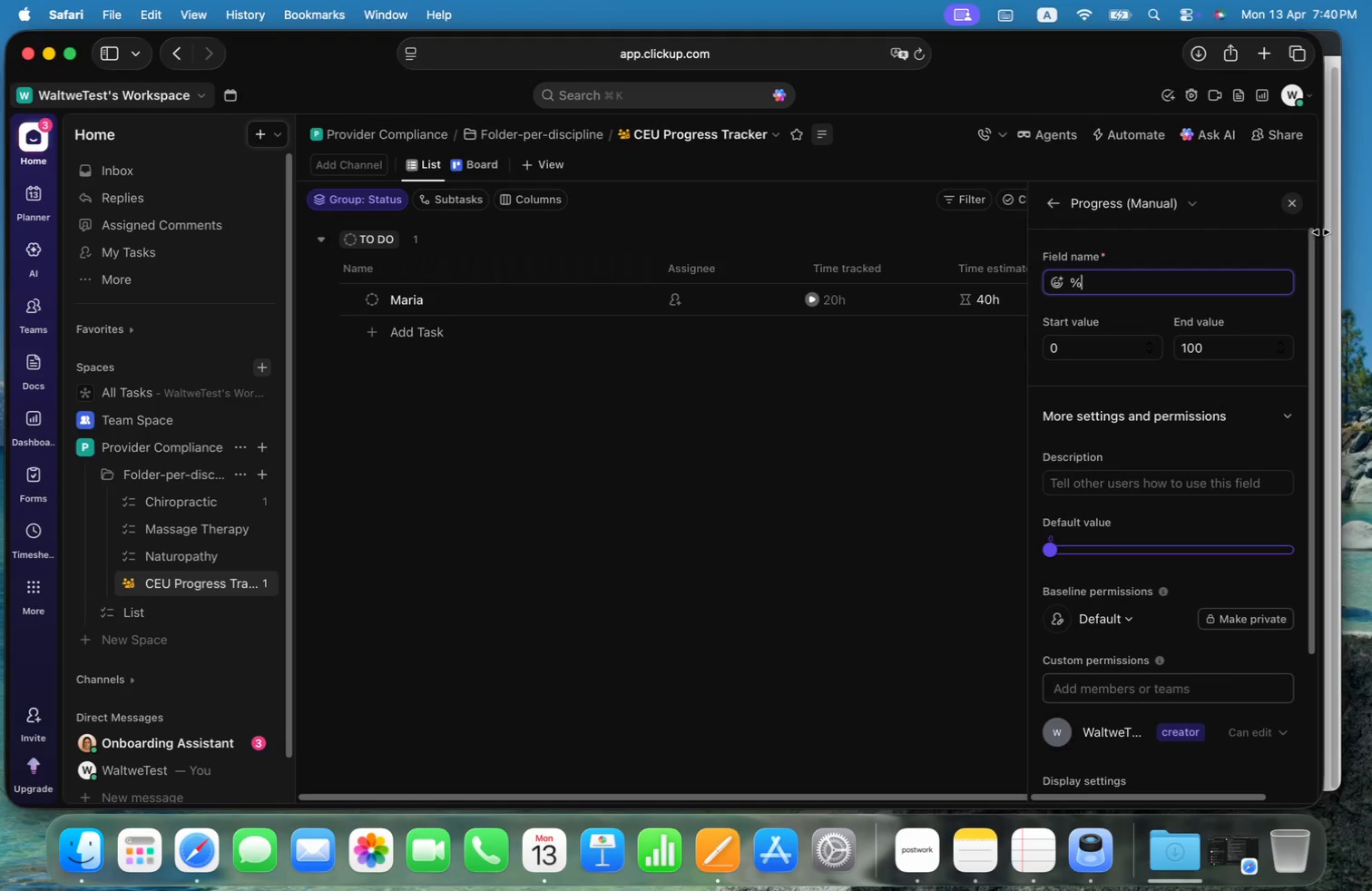 
left_click([1259, 317])
 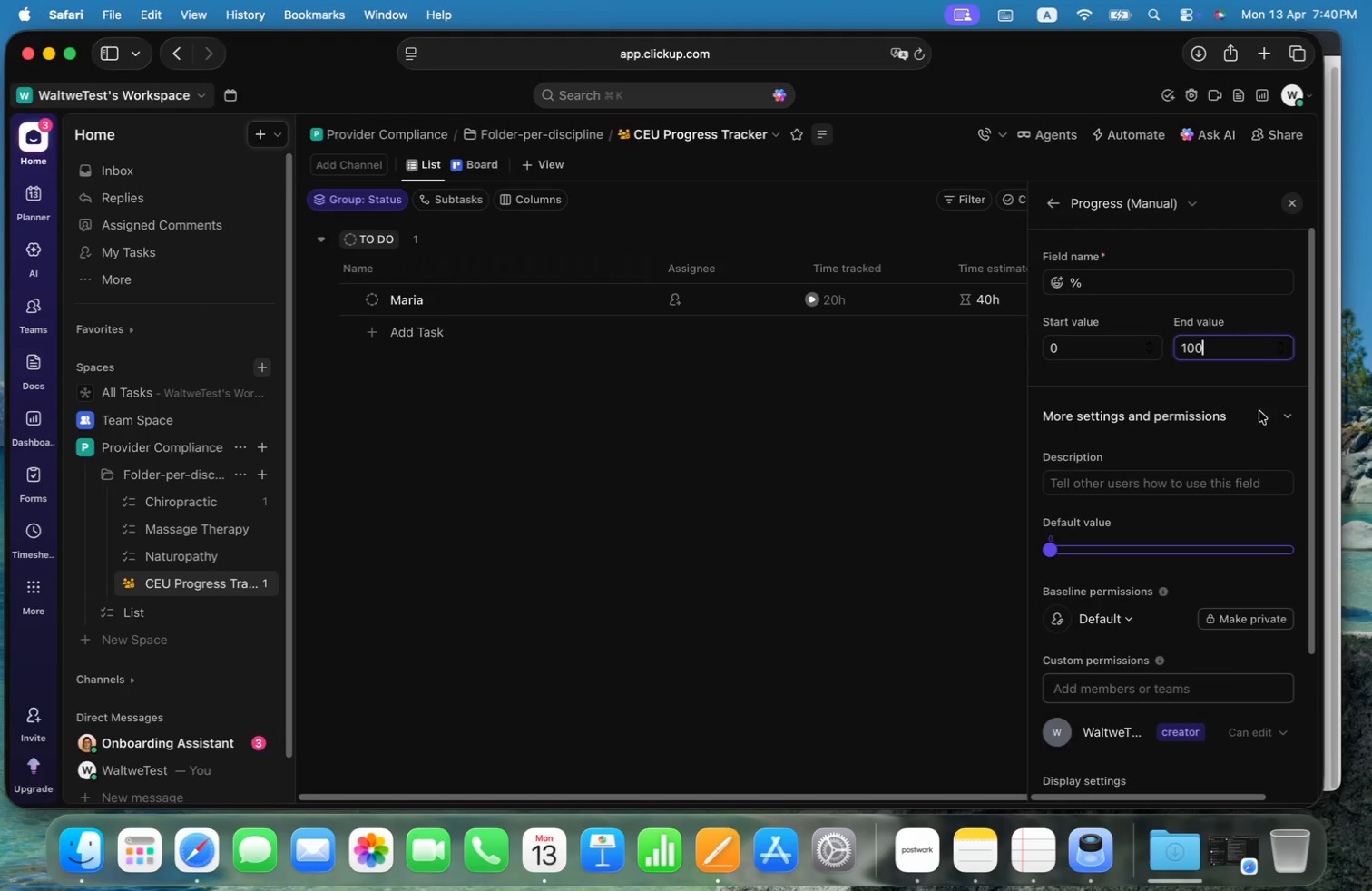 
scroll: coordinate [1240, 468], scroll_direction: down, amount: 4.0
 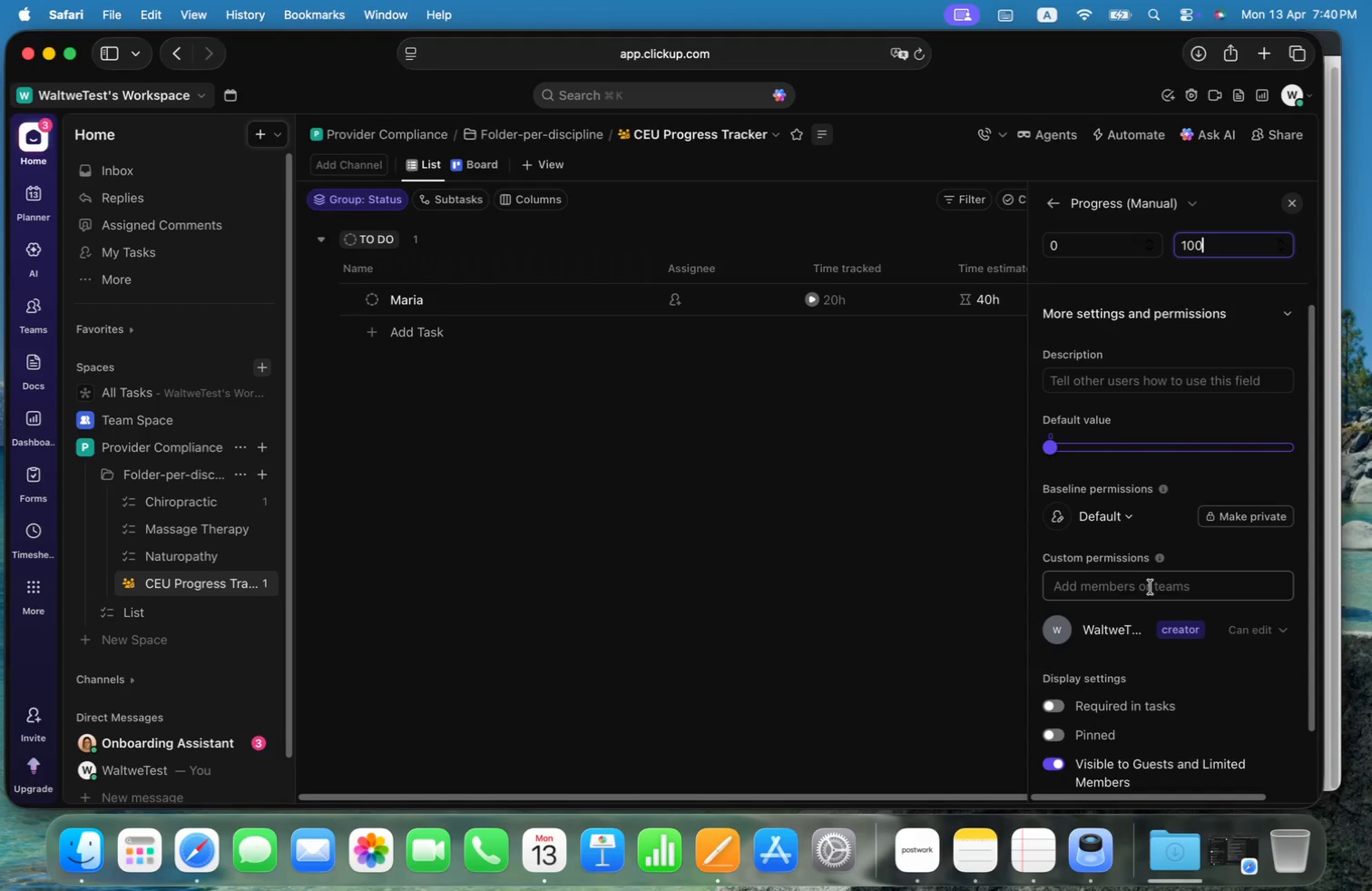 
left_click([1152, 587])
 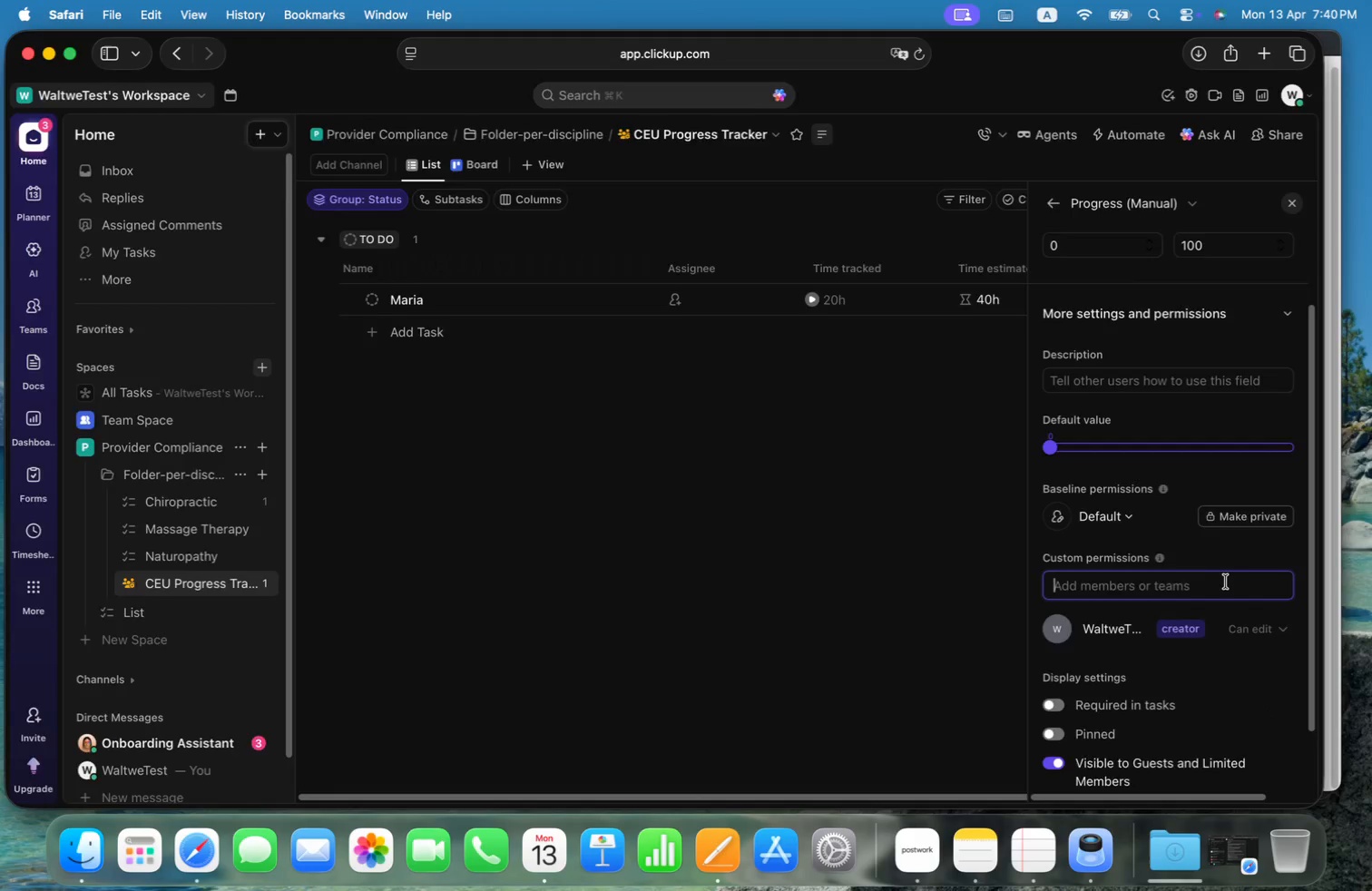 
scroll: coordinate [1208, 444], scroll_direction: down, amount: 11.0
 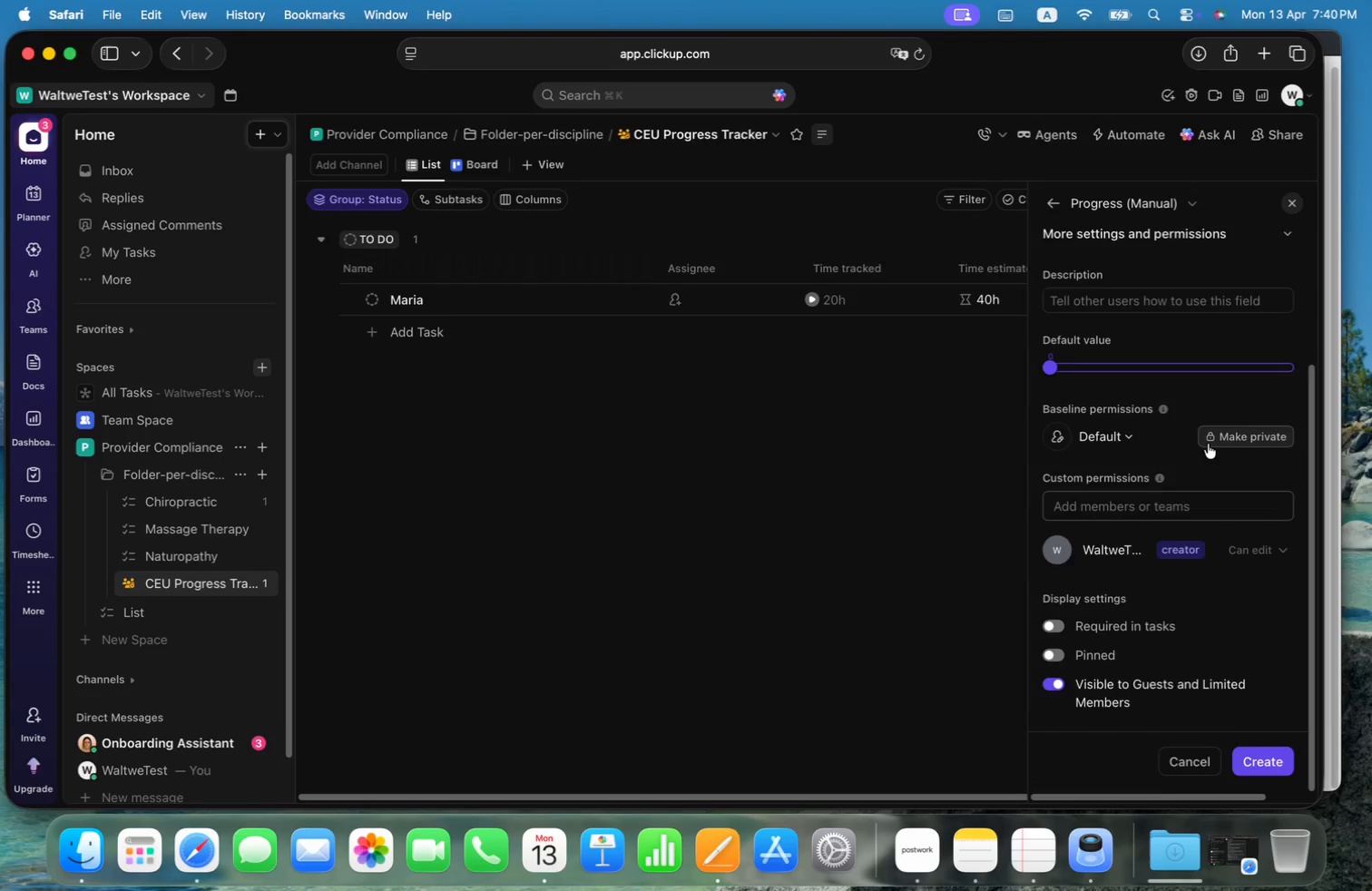 
scroll: coordinate [1208, 444], scroll_direction: up, amount: 14.0
 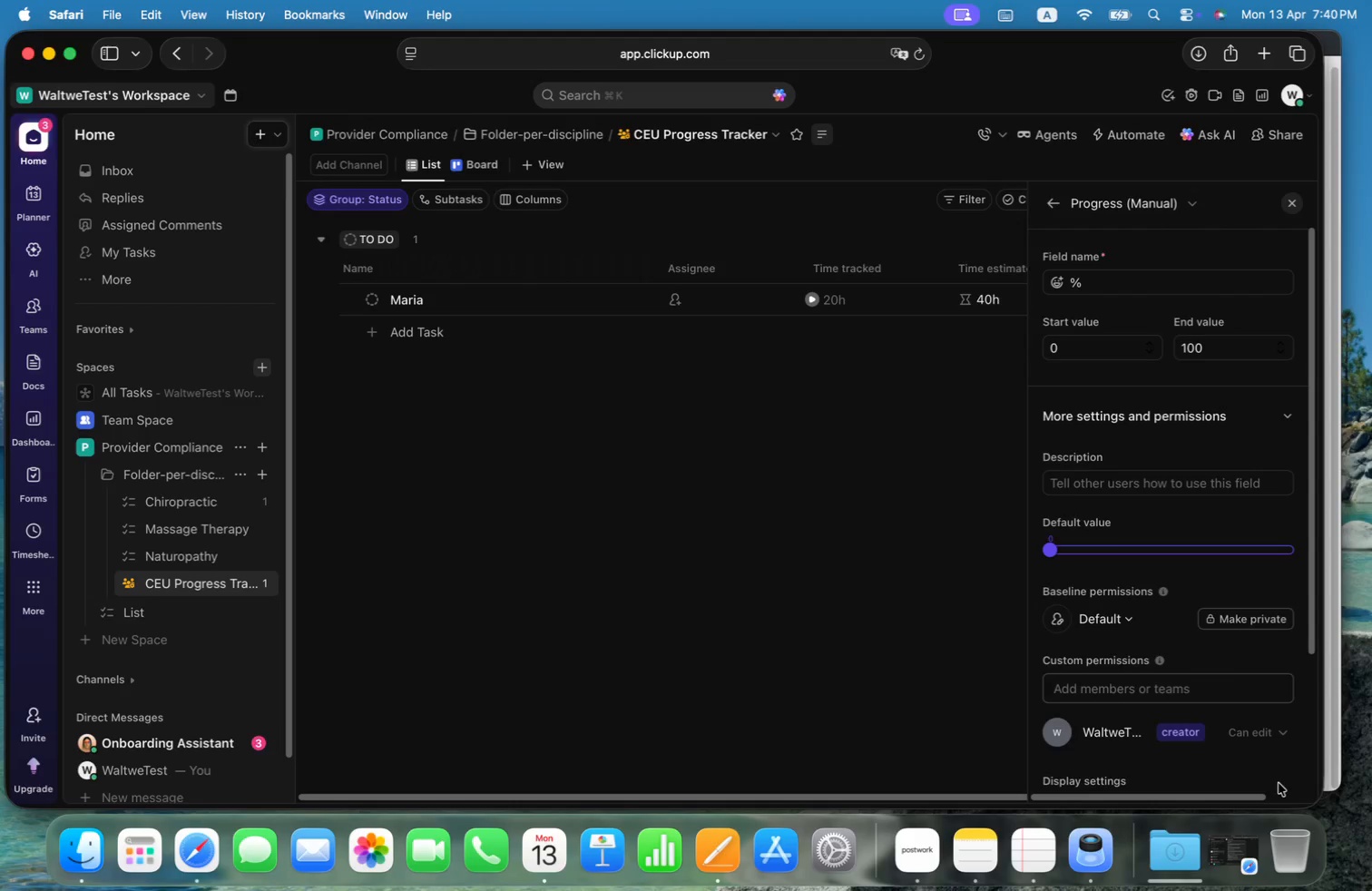 
scroll: coordinate [1255, 706], scroll_direction: down, amount: 22.0
 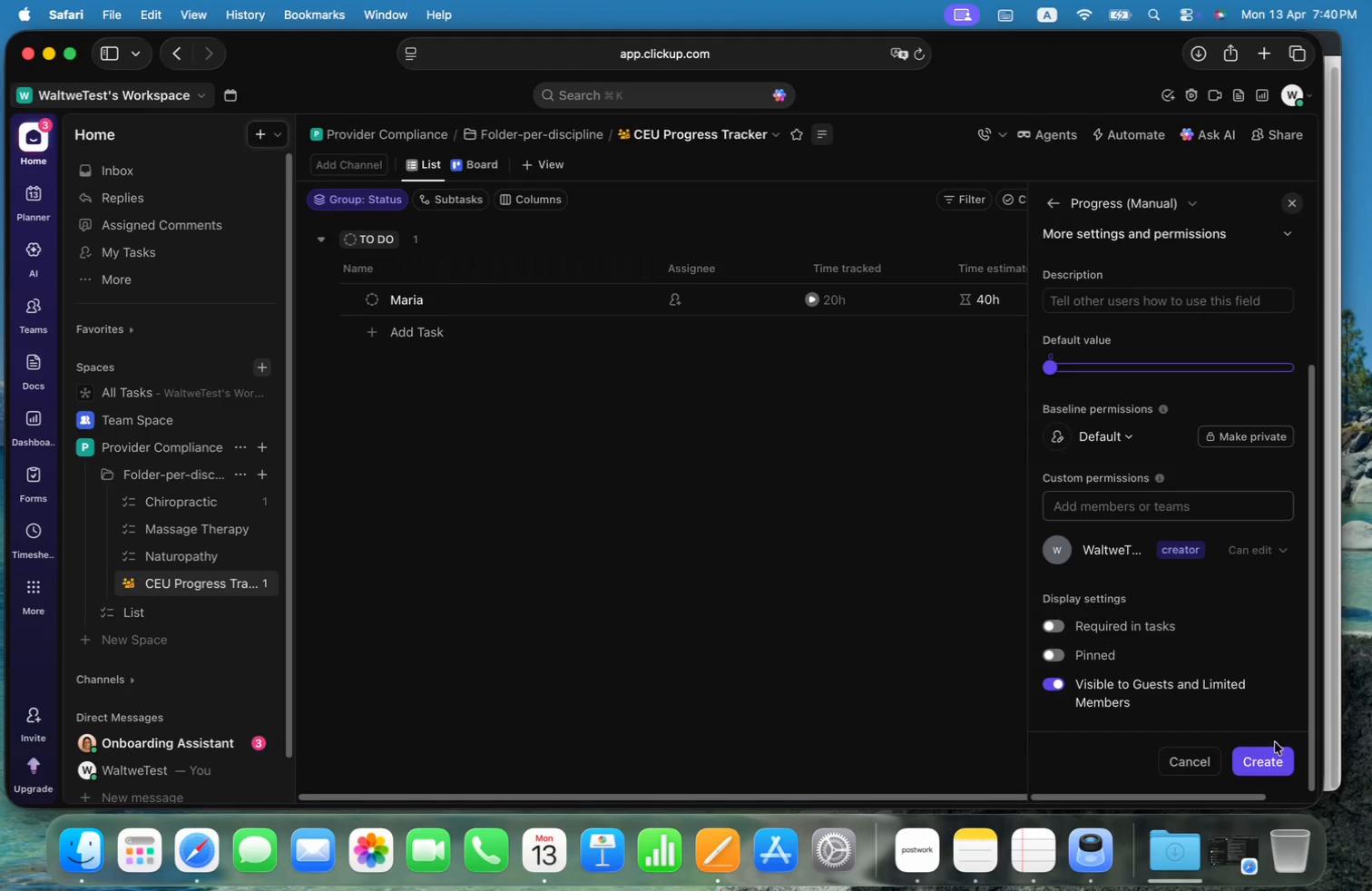 
left_click([1271, 761])
 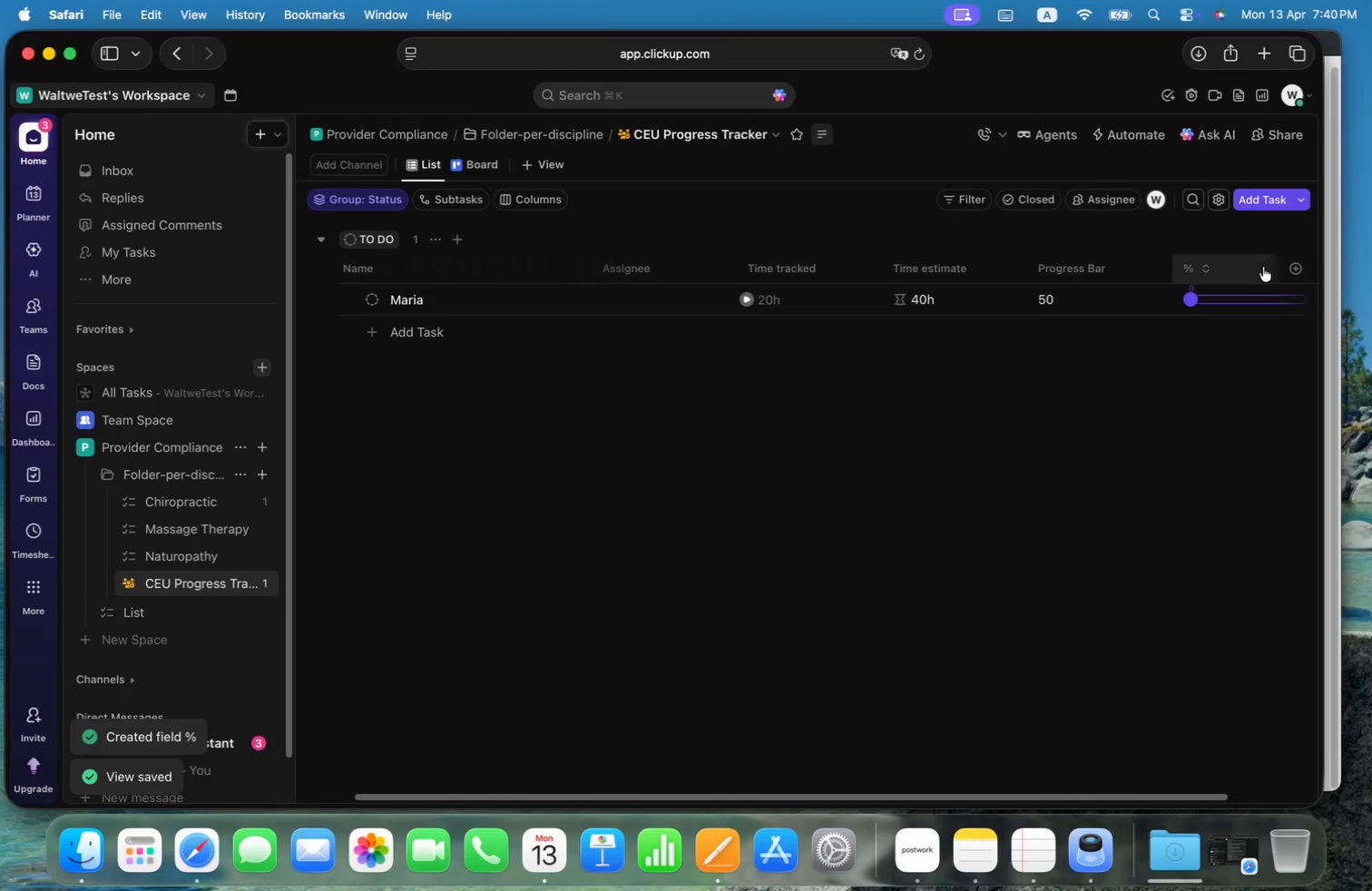 
left_click_drag(start_coordinate=[1220, 269], to_coordinate=[1132, 276])
 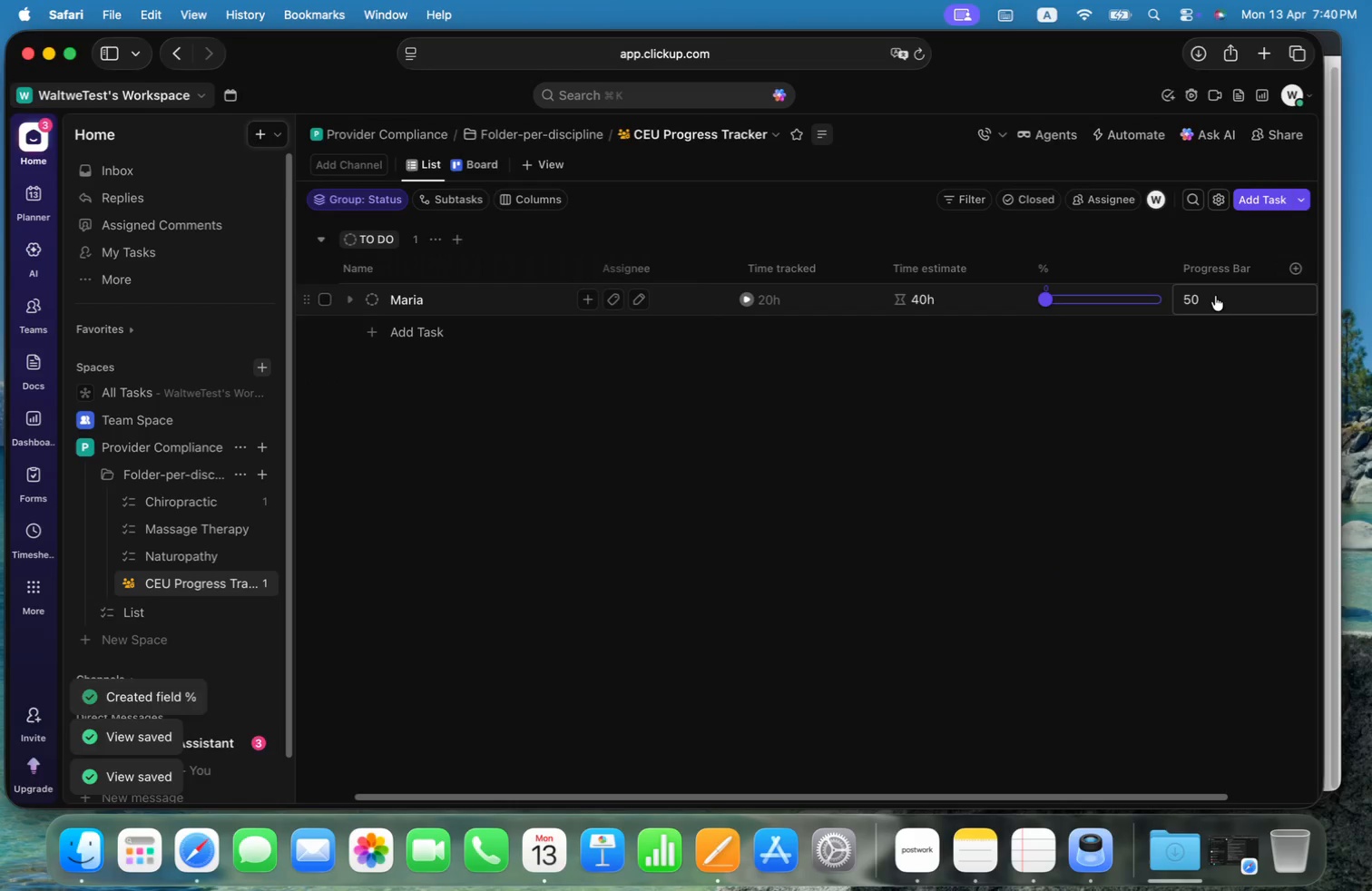 
right_click([1215, 296])
 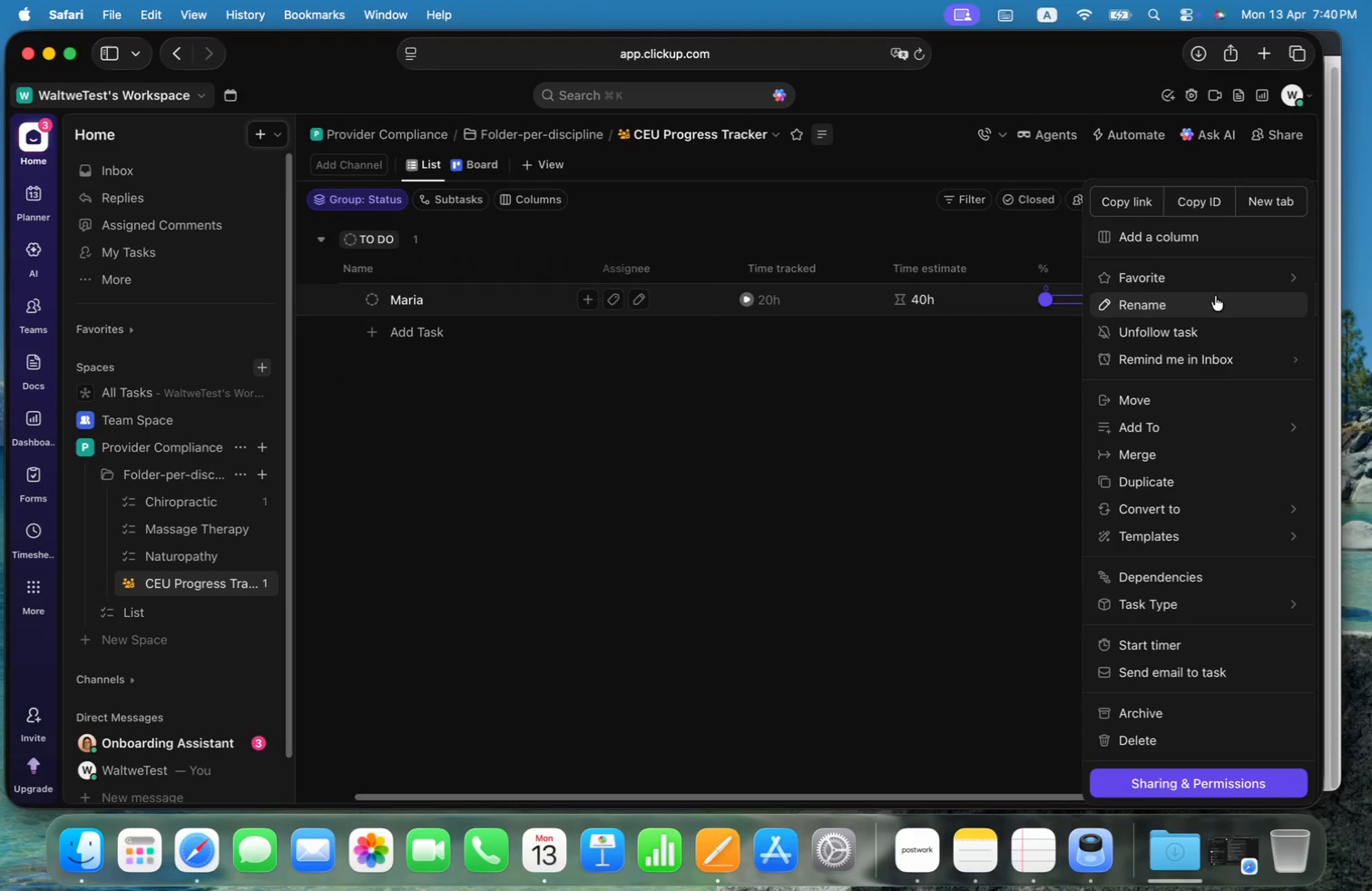 
left_click([961, 395])
 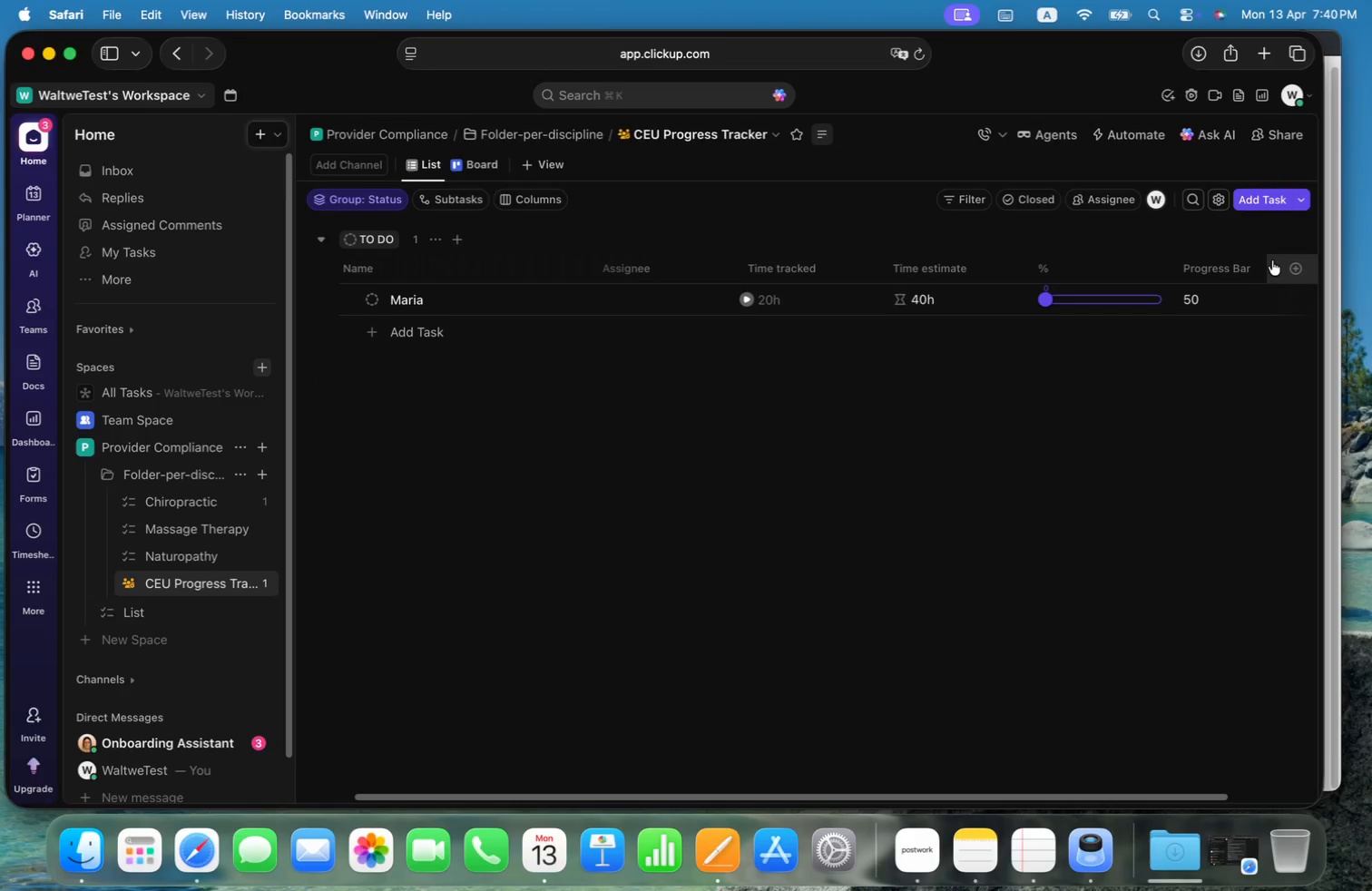 
left_click([1243, 266])
 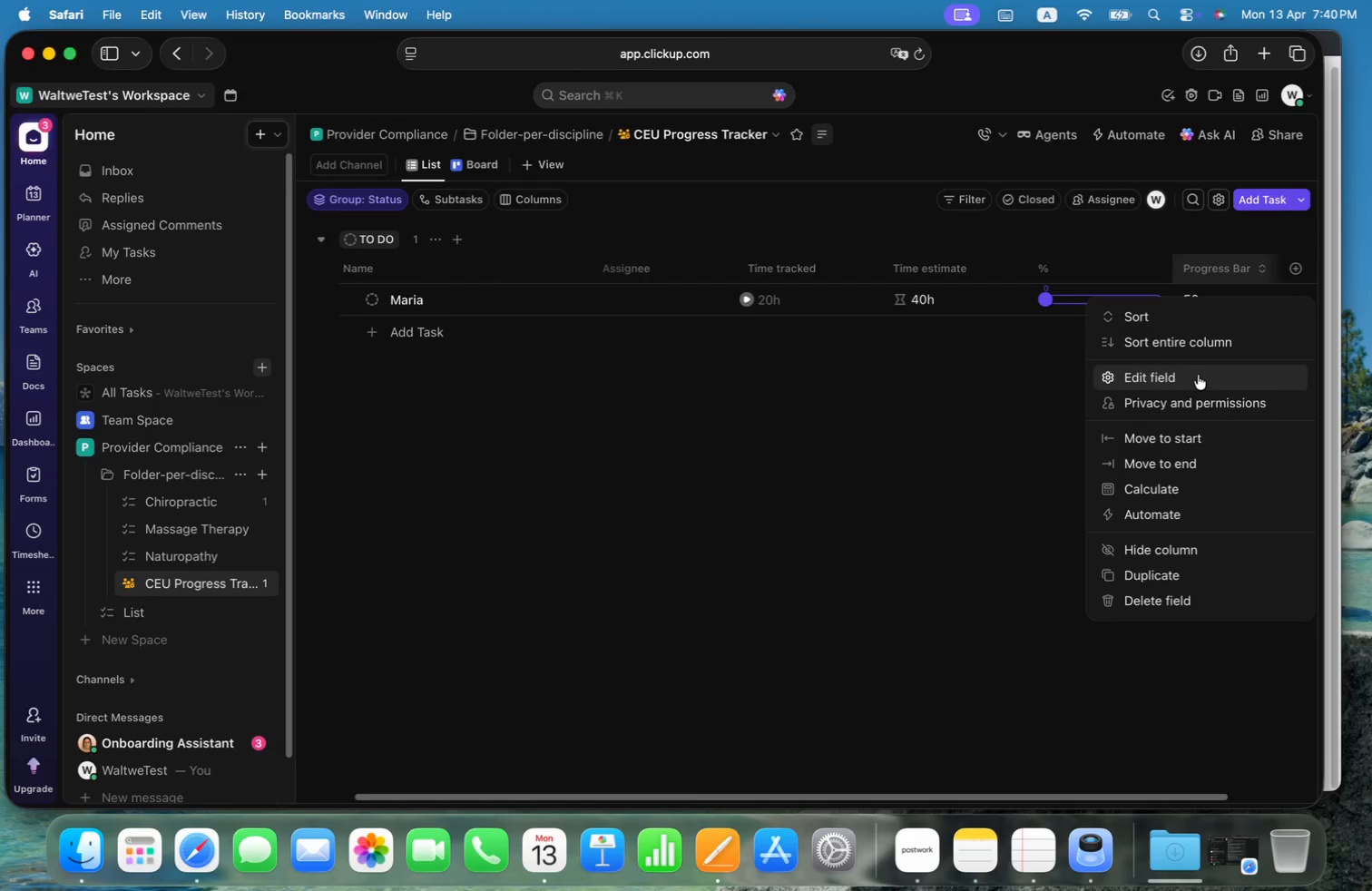 
wait(5.51)
 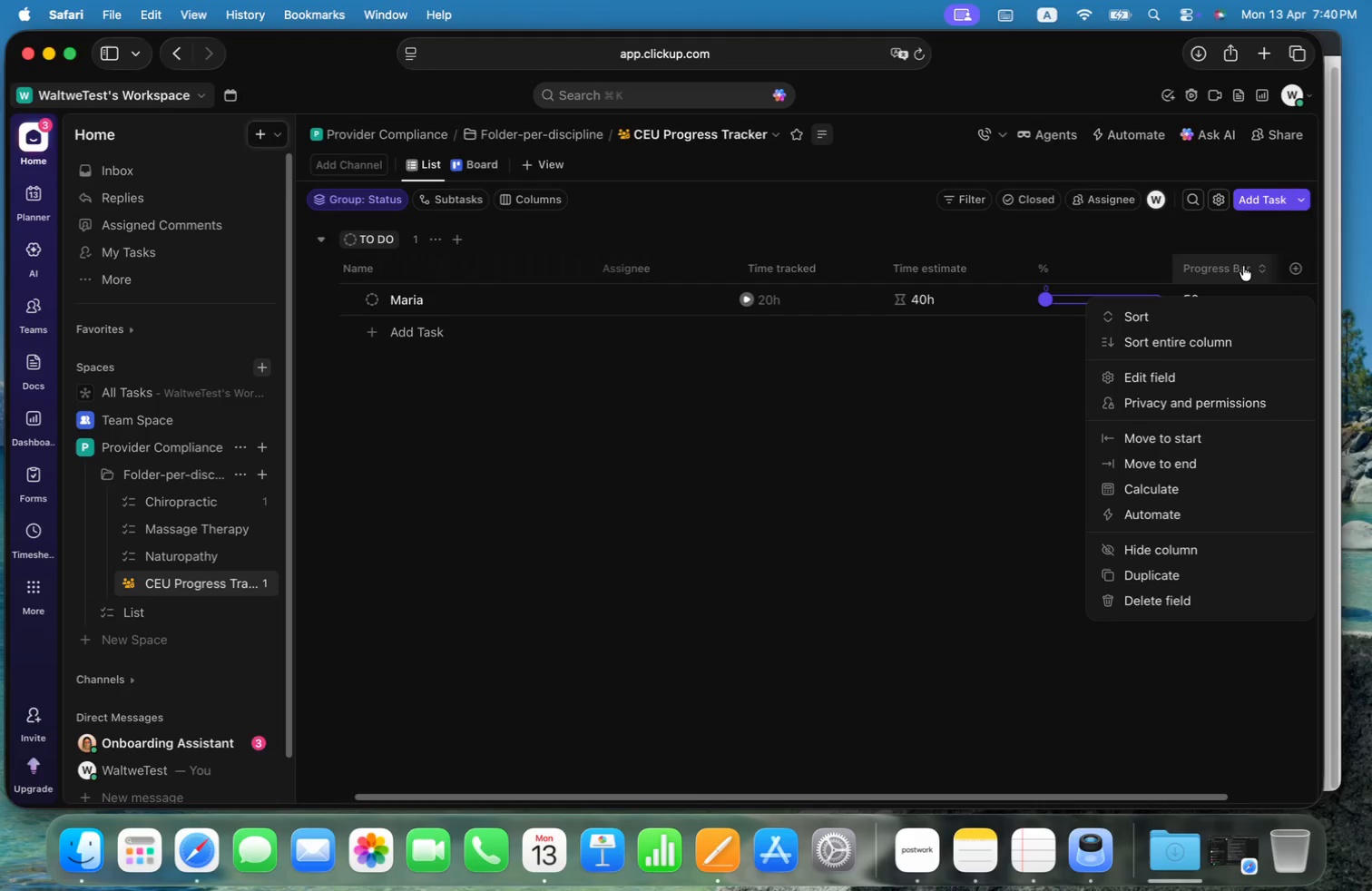 
left_click([1198, 375])
 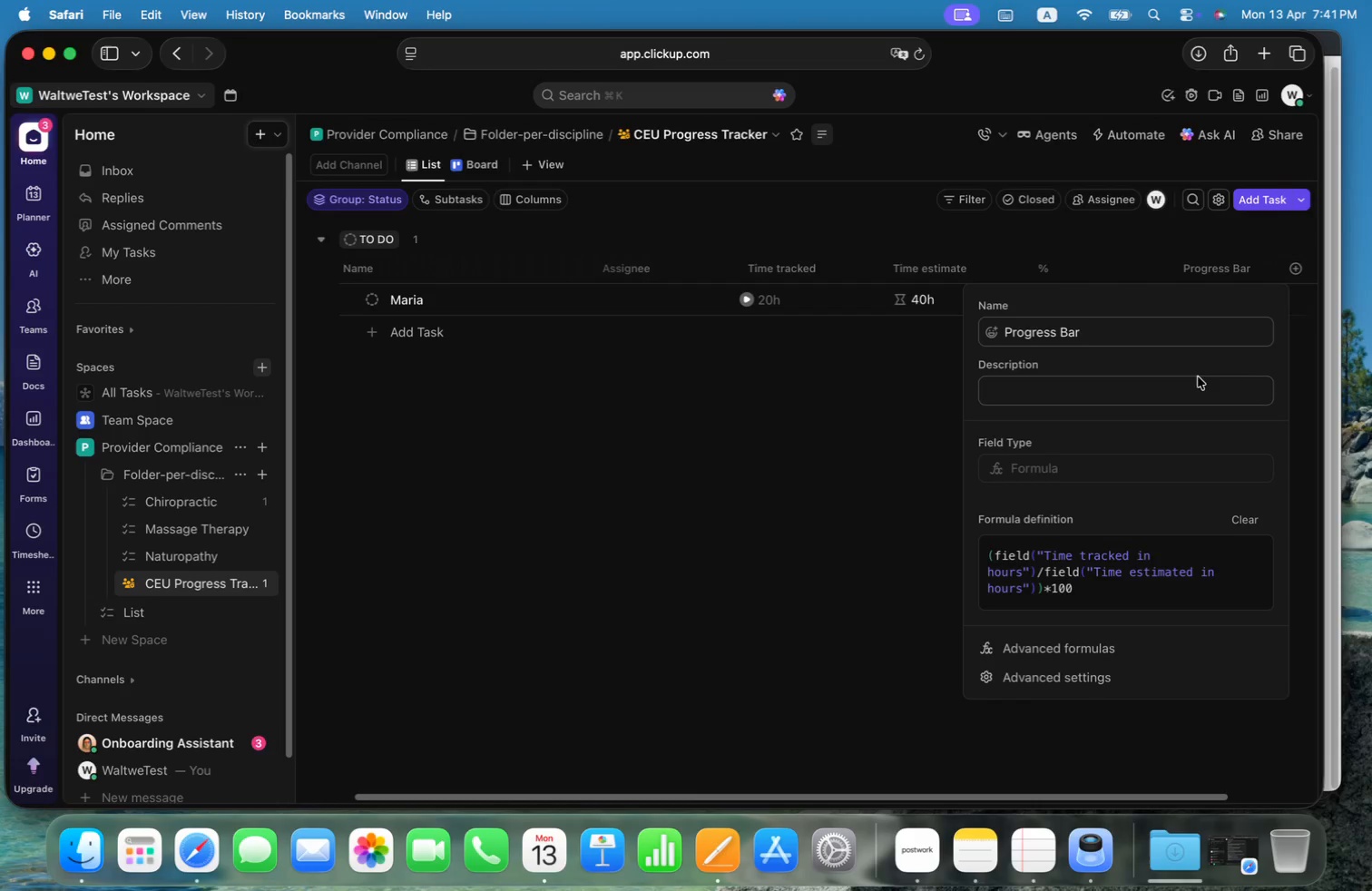 
left_click([1065, 683])
 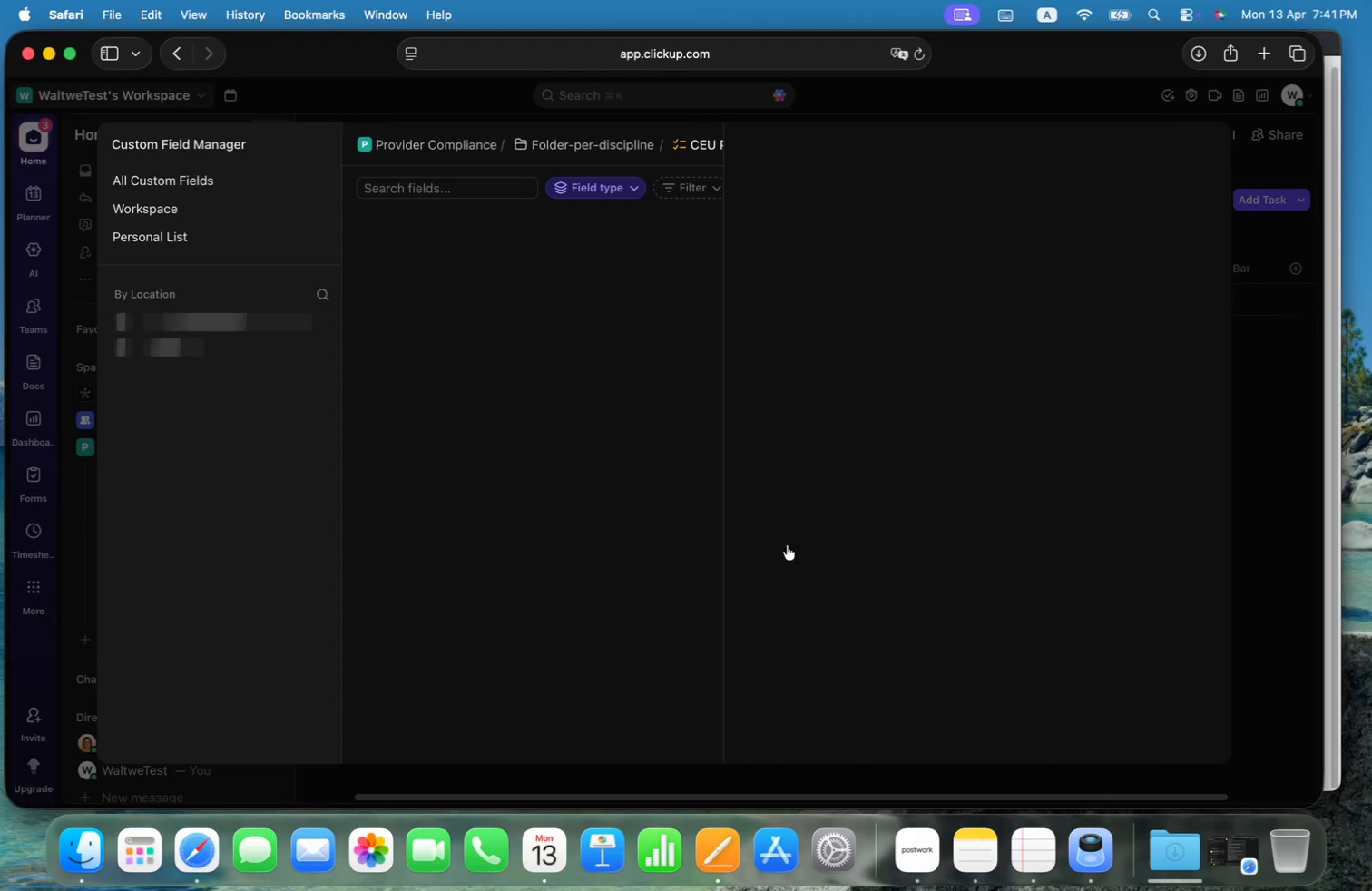 
mouse_move([858, 503])
 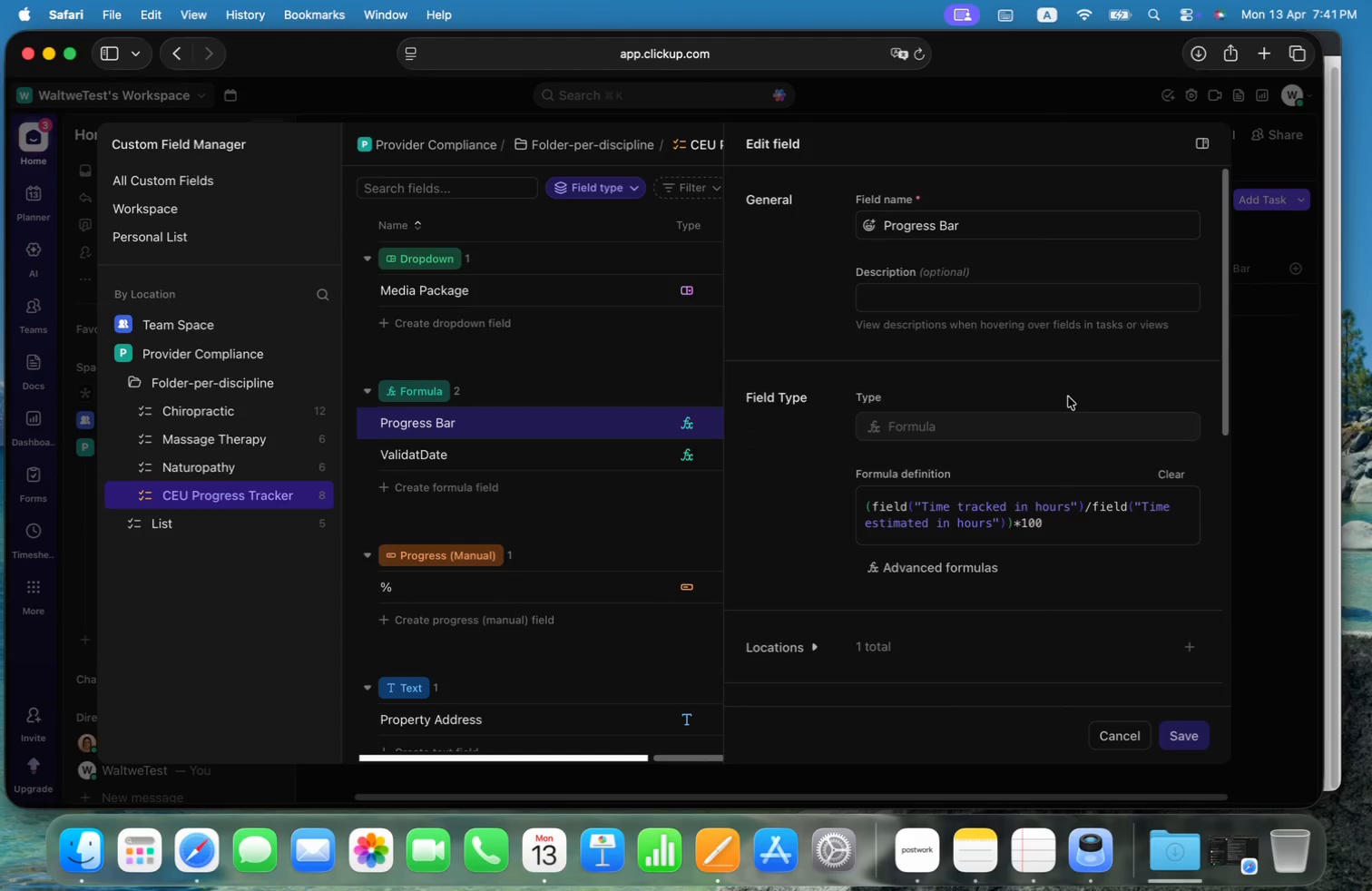 
scroll: coordinate [1115, 585], scroll_direction: down, amount: 13.0
 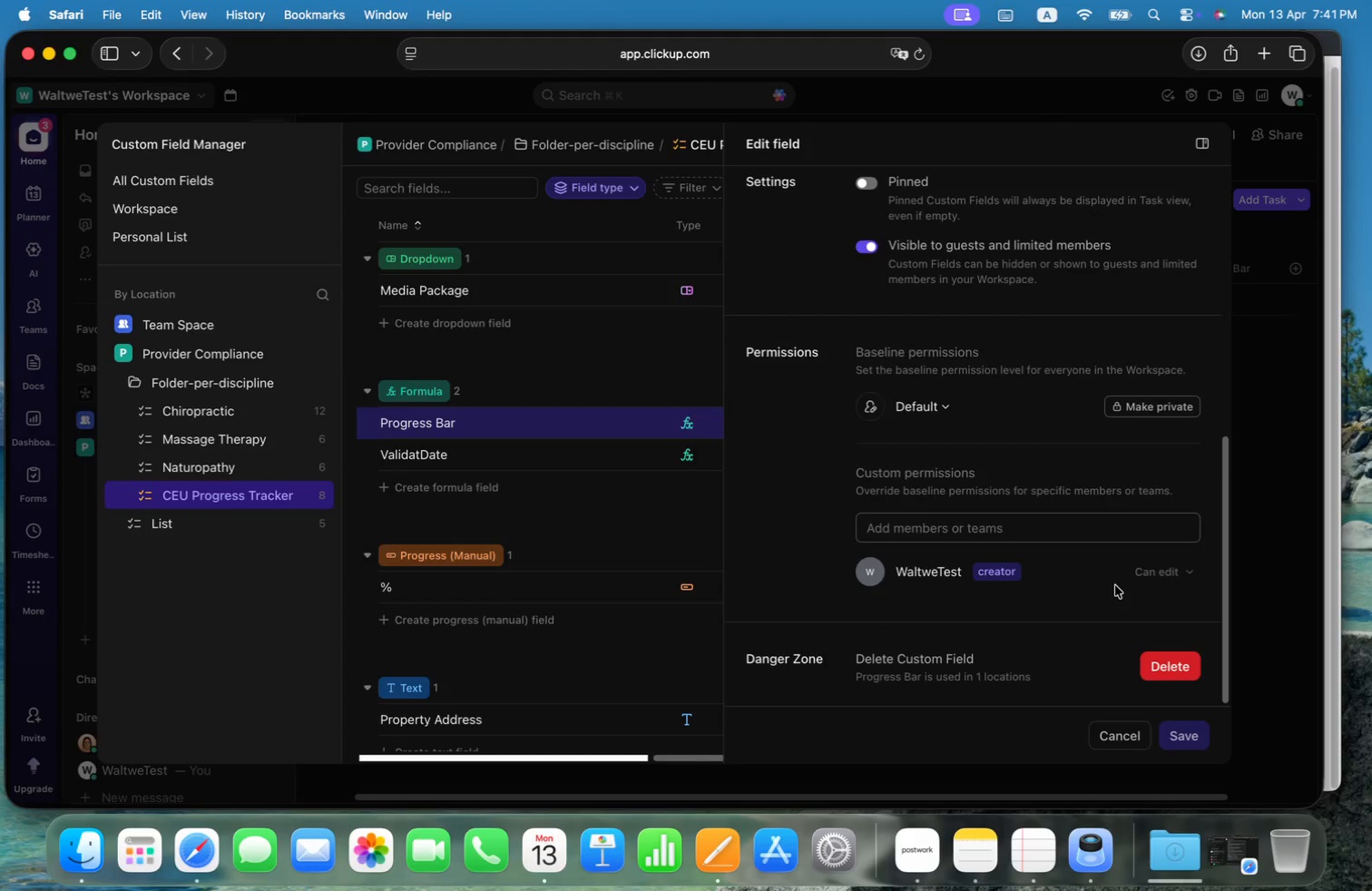 
scroll: coordinate [1116, 591], scroll_direction: up, amount: 34.0